 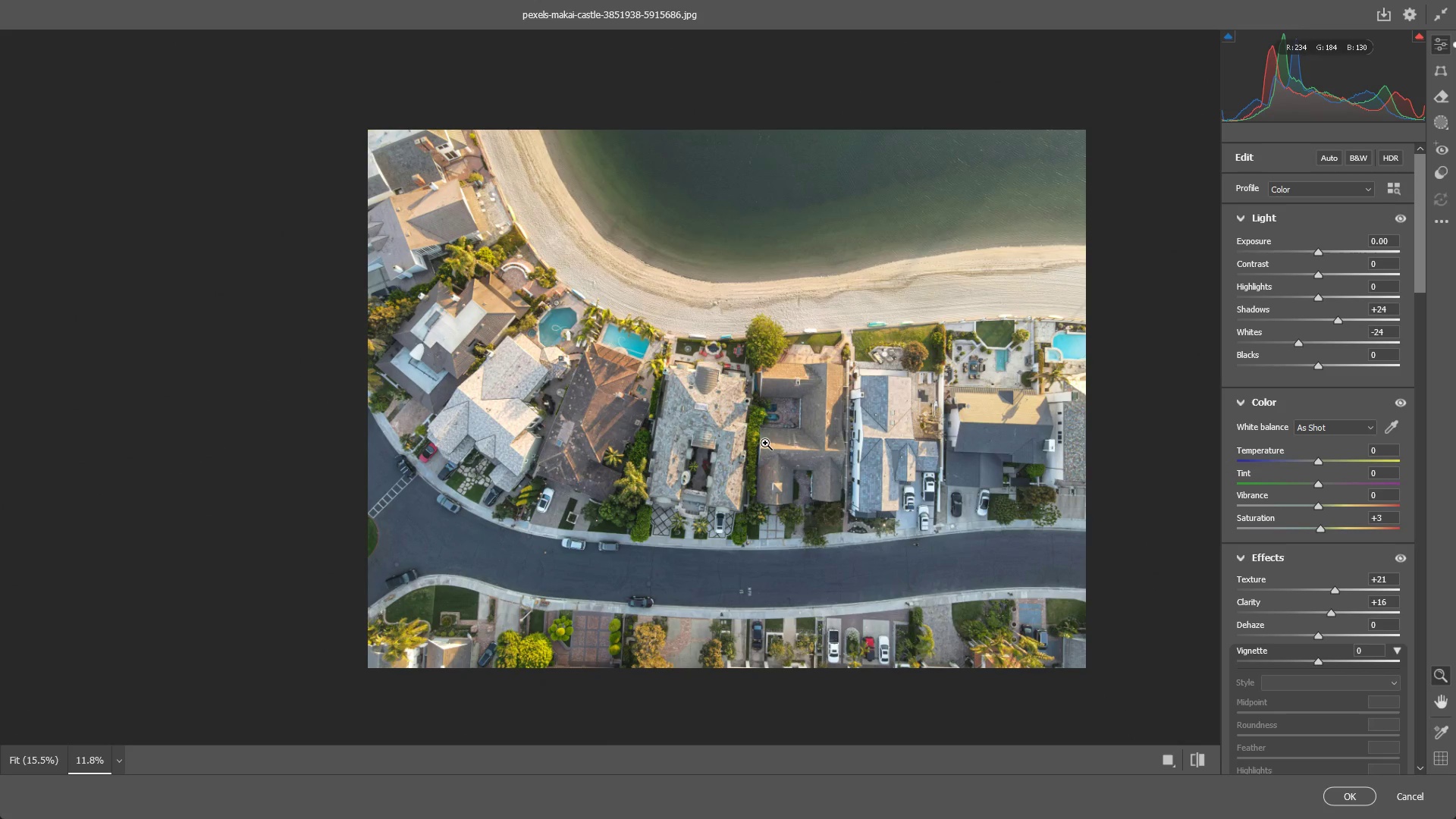 
left_click_drag(start_coordinate=[765, 443], to_coordinate=[777, 442])
 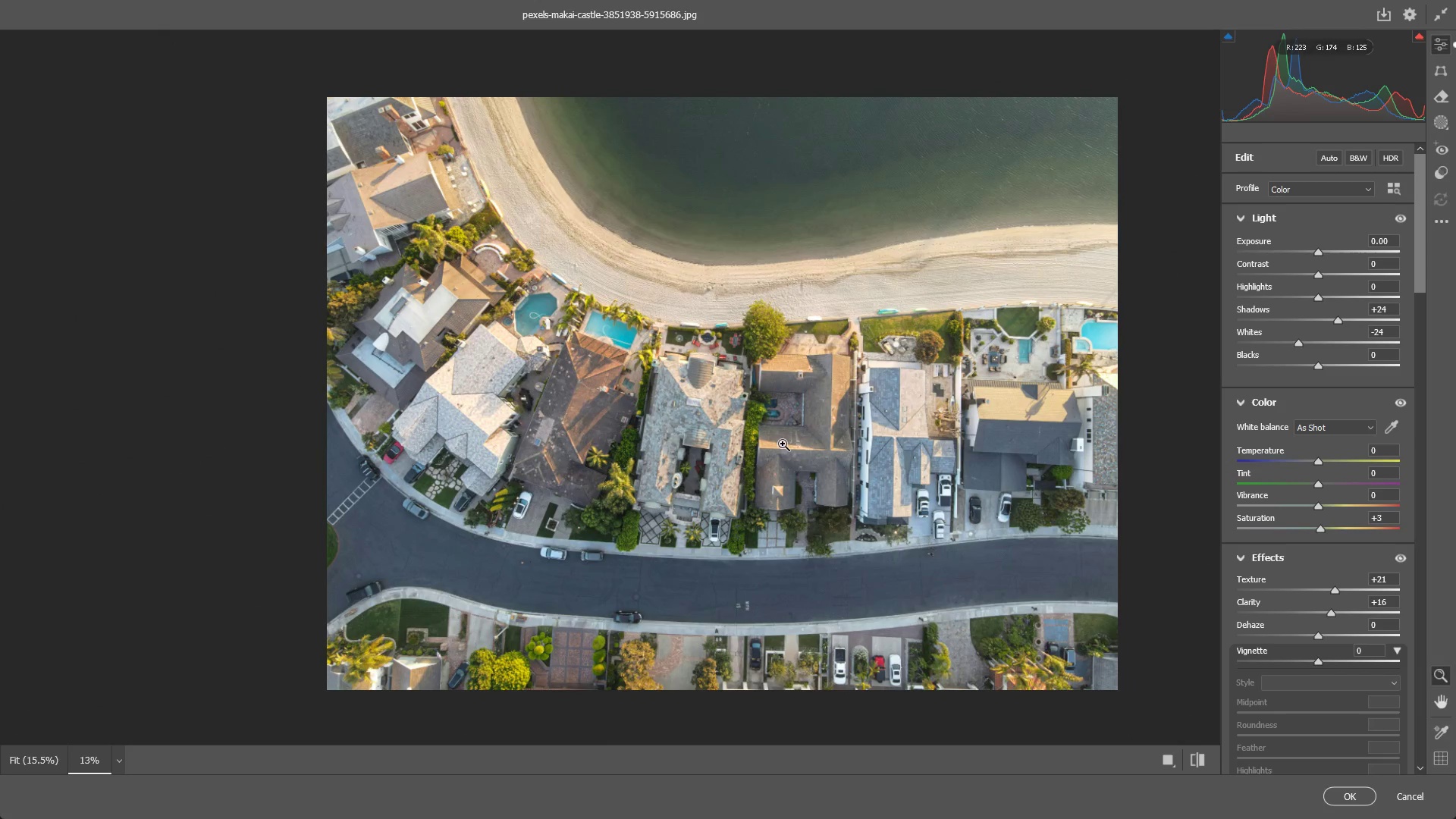 
hold_key(key=Space, duration=0.52)
 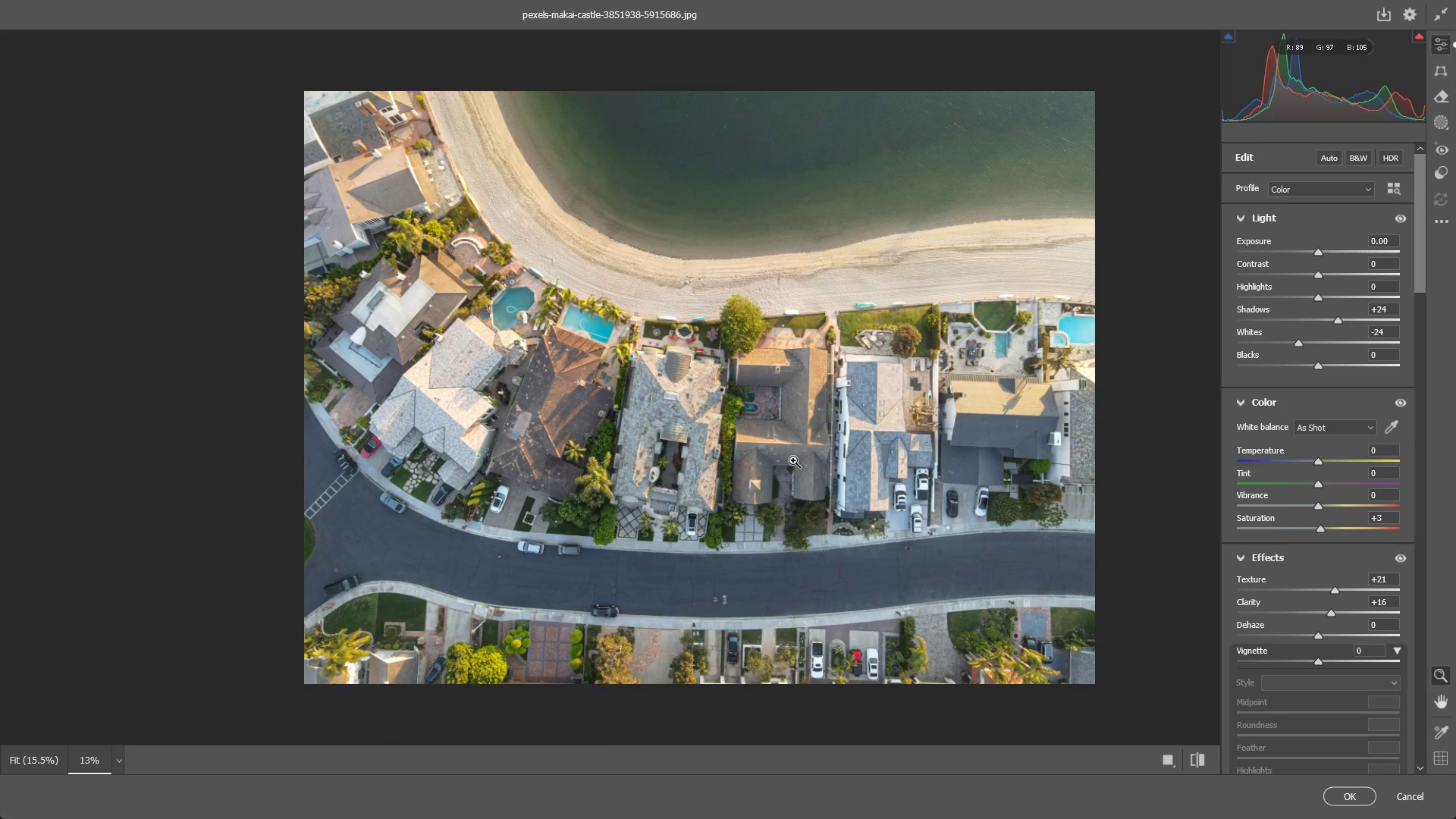 
left_click_drag(start_coordinate=[815, 470], to_coordinate=[792, 464])
 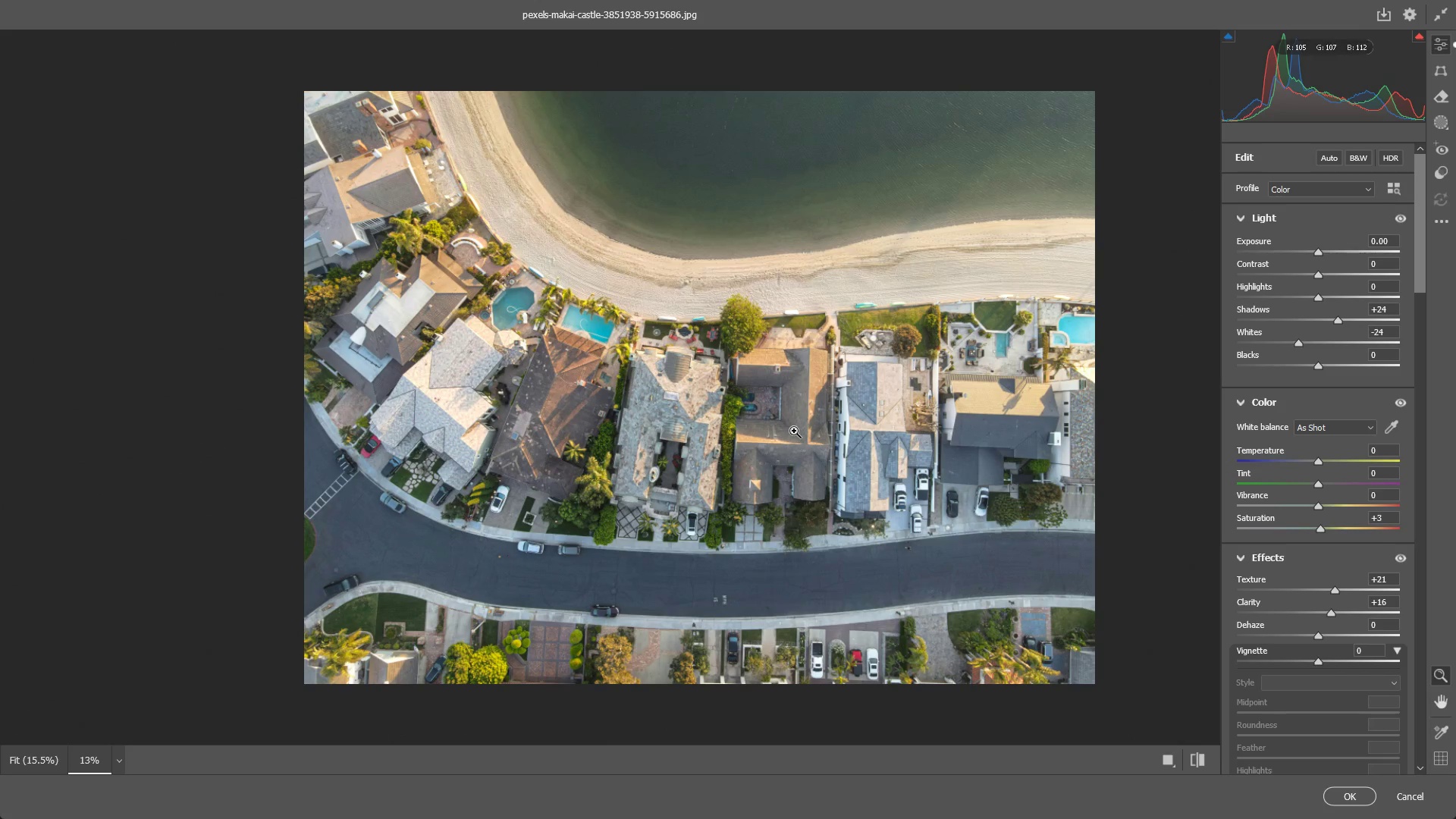 
left_click_drag(start_coordinate=[794, 430], to_coordinate=[784, 428])
 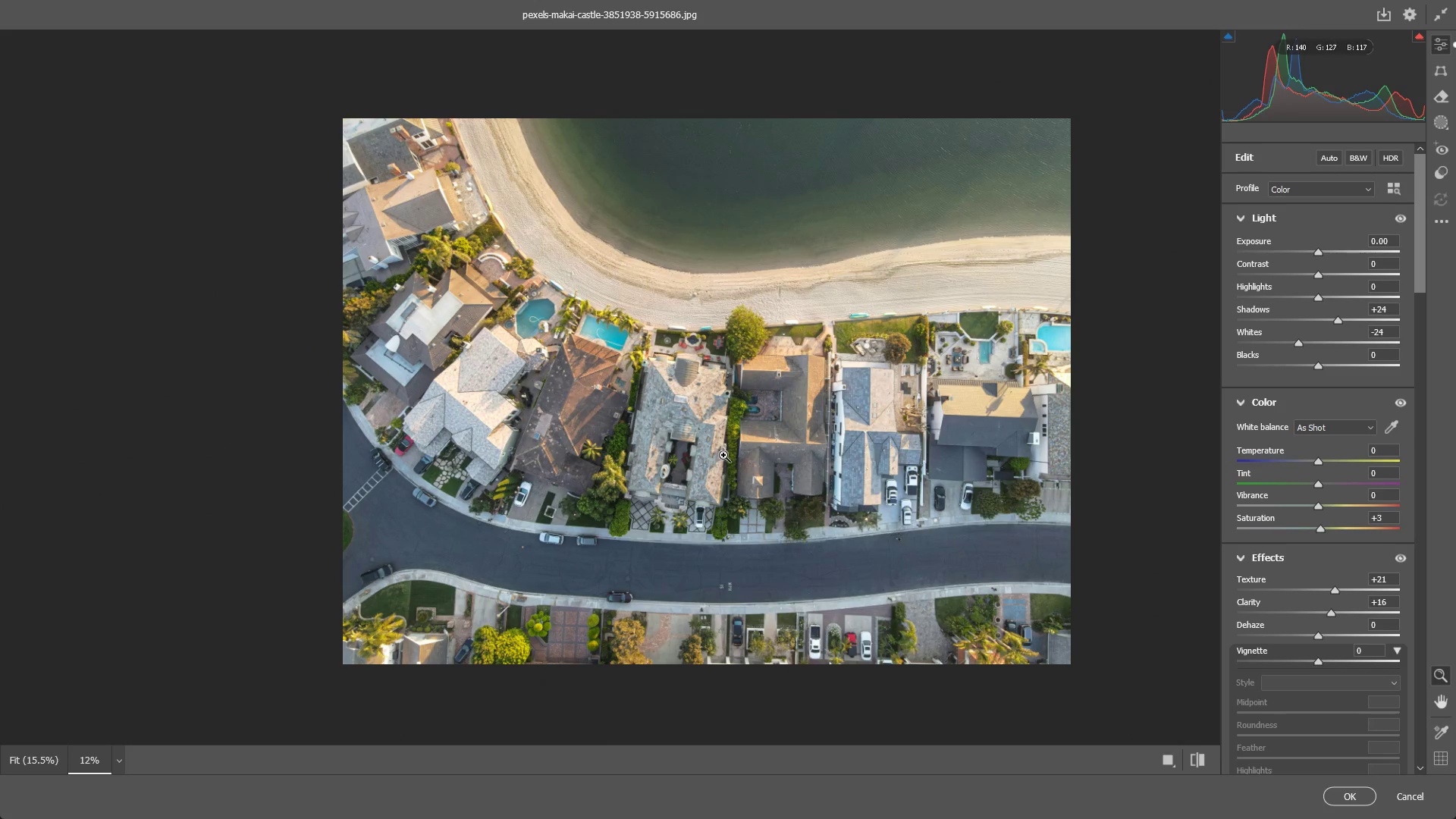 
hold_key(key=Space, duration=0.84)
 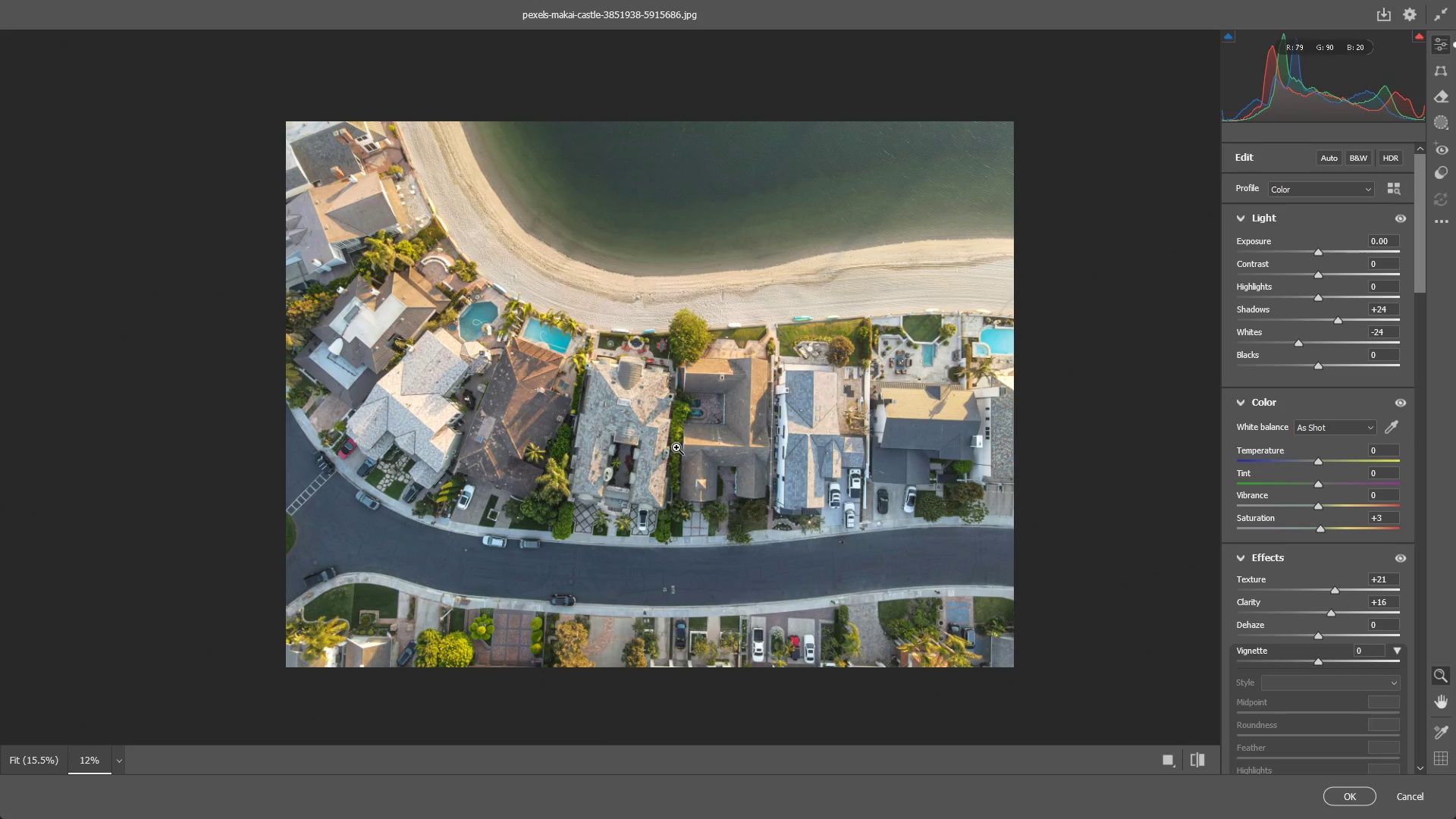 
left_click_drag(start_coordinate=[724, 446], to_coordinate=[667, 449])
 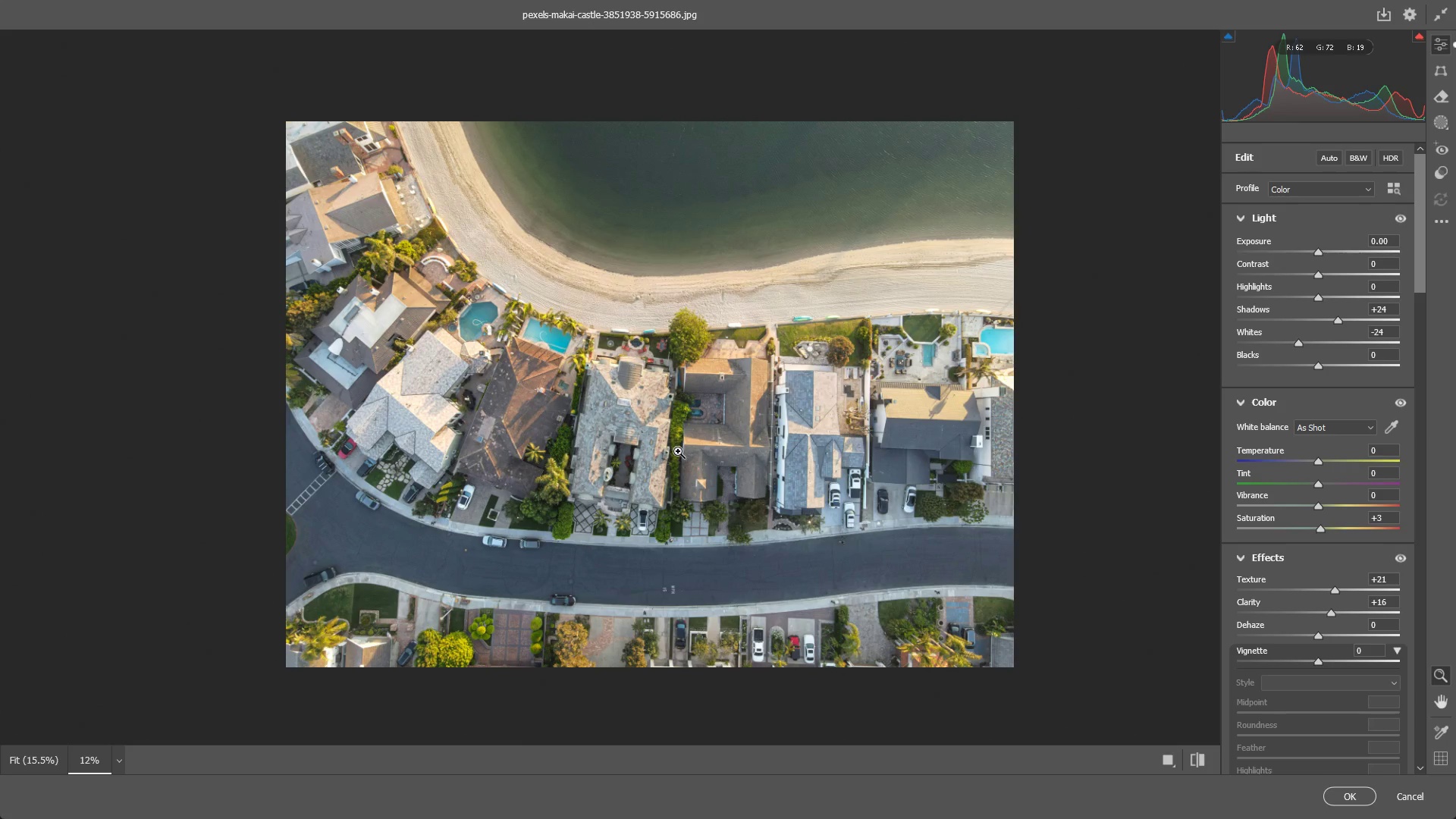 
left_click_drag(start_coordinate=[673, 450], to_coordinate=[677, 450])
 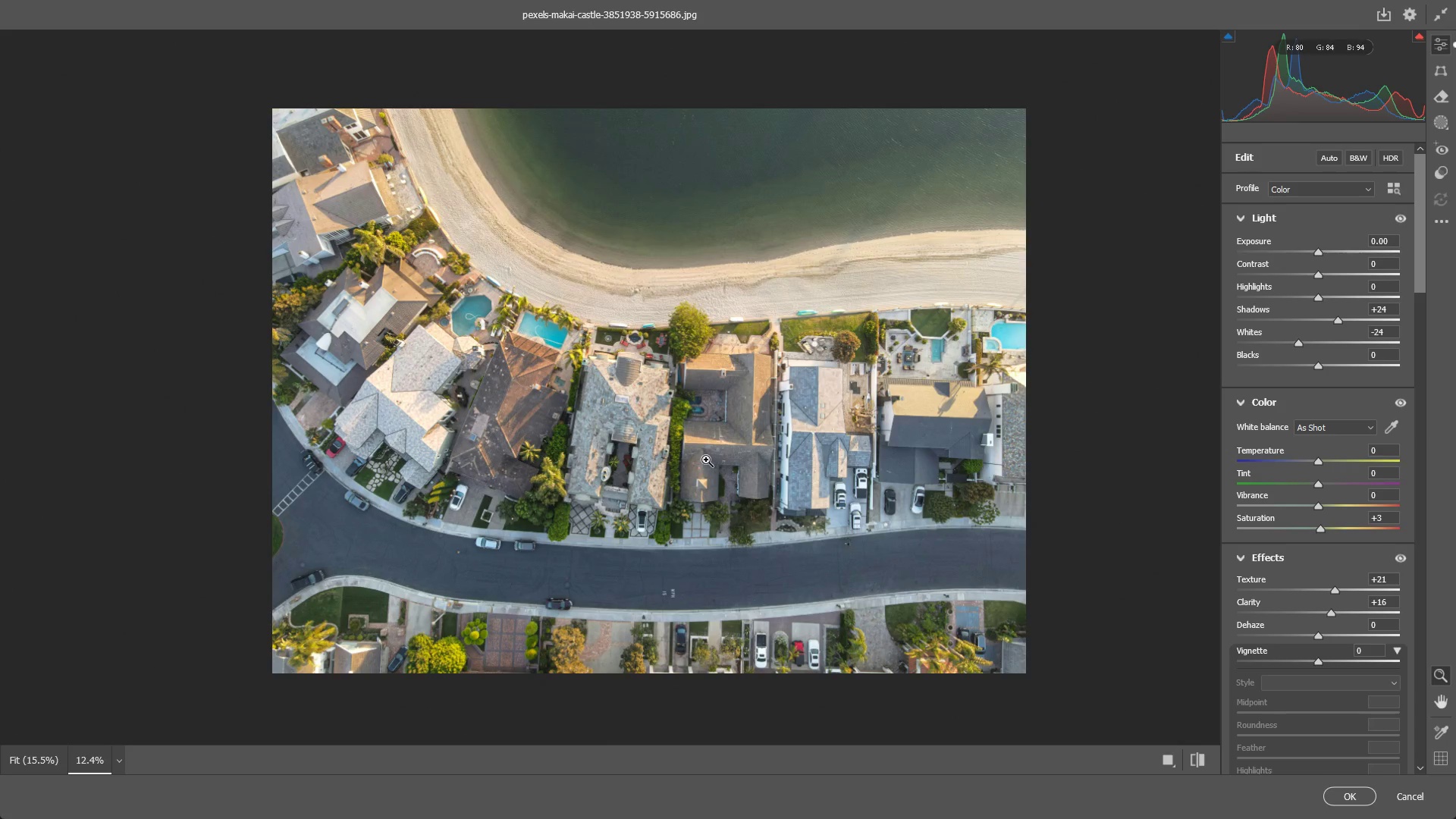 
left_click_drag(start_coordinate=[703, 458], to_coordinate=[716, 457])
 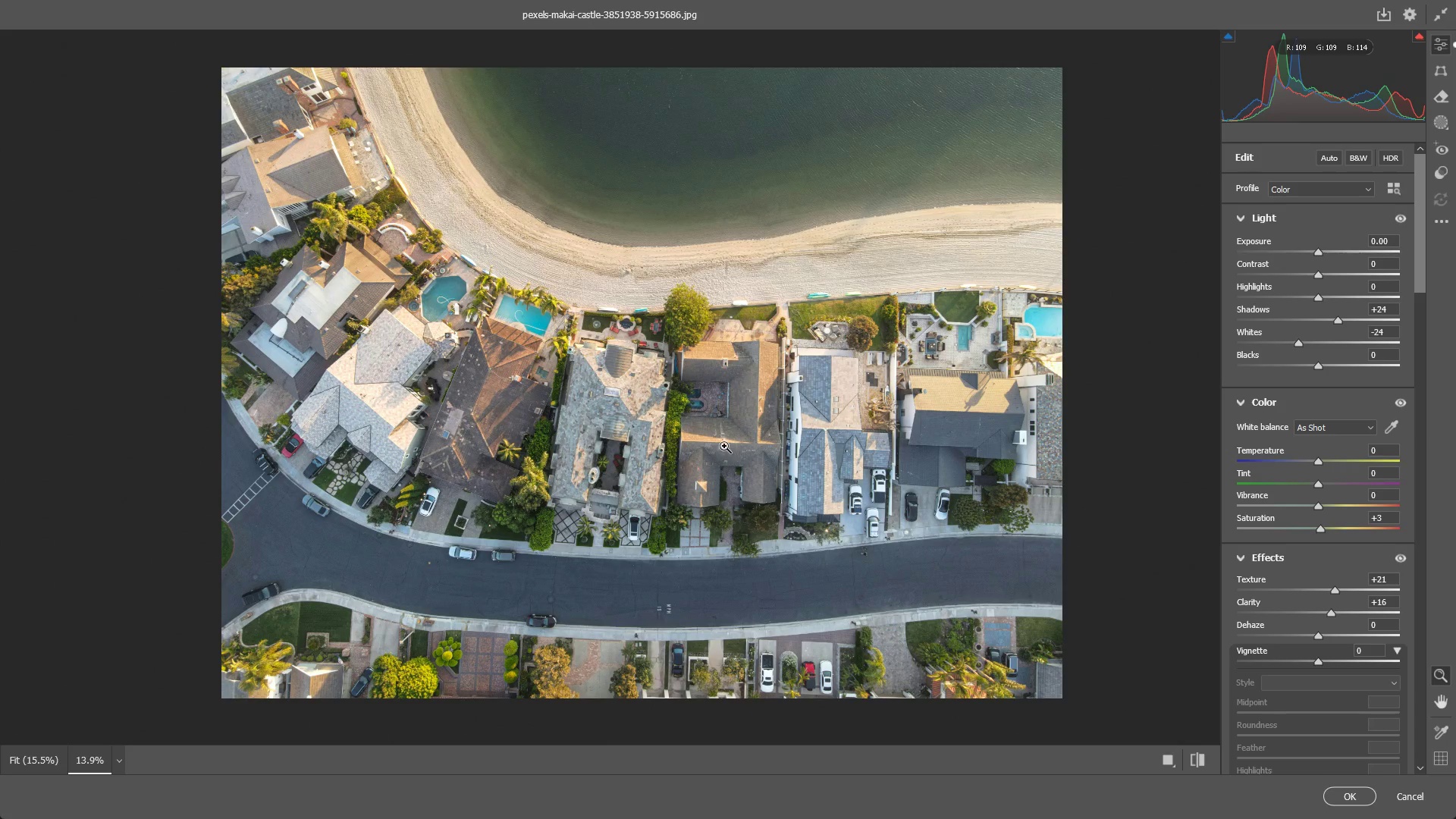 
left_click_drag(start_coordinate=[724, 446], to_coordinate=[720, 443])
 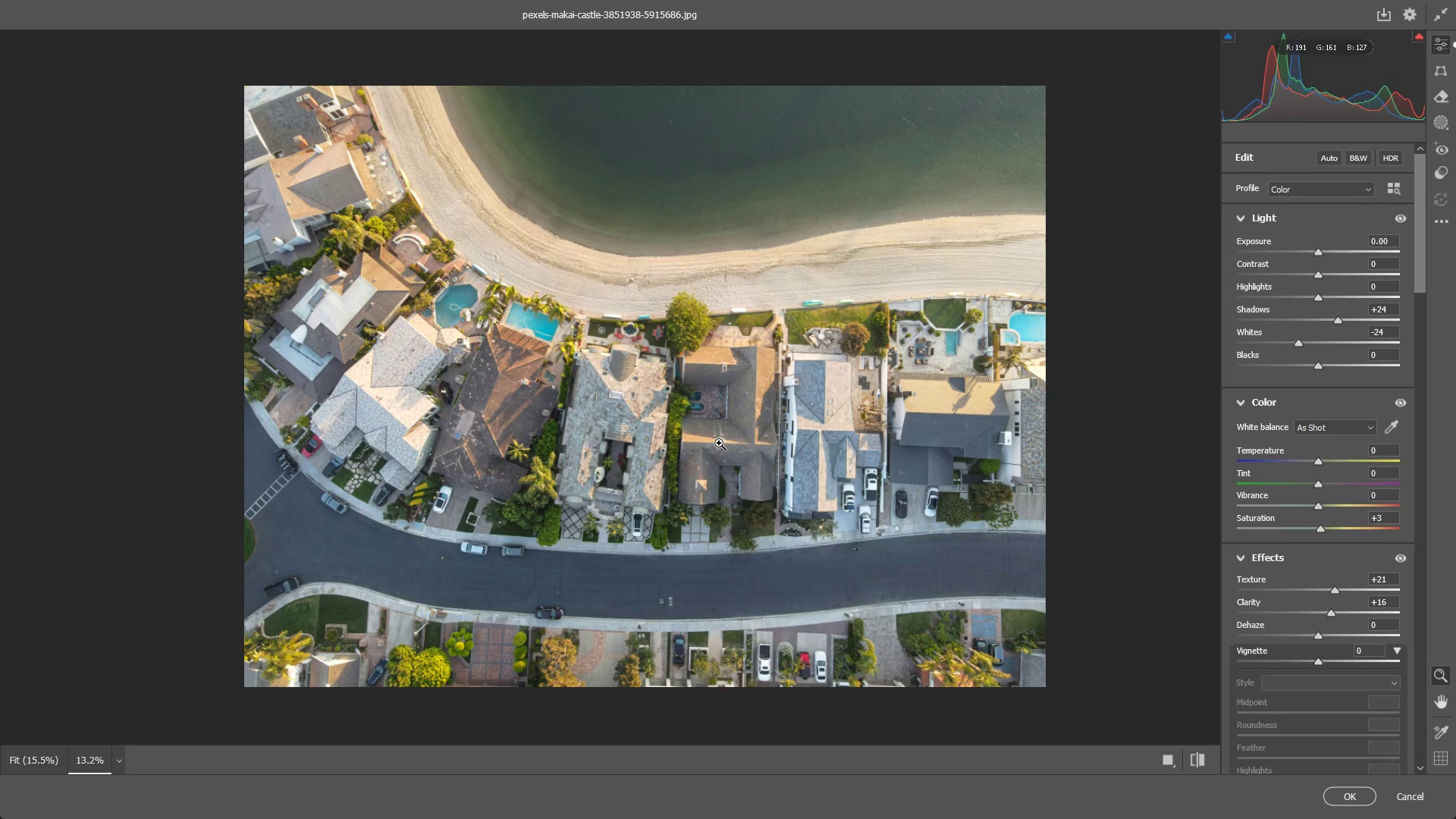 
left_click_drag(start_coordinate=[718, 443], to_coordinate=[712, 441])
 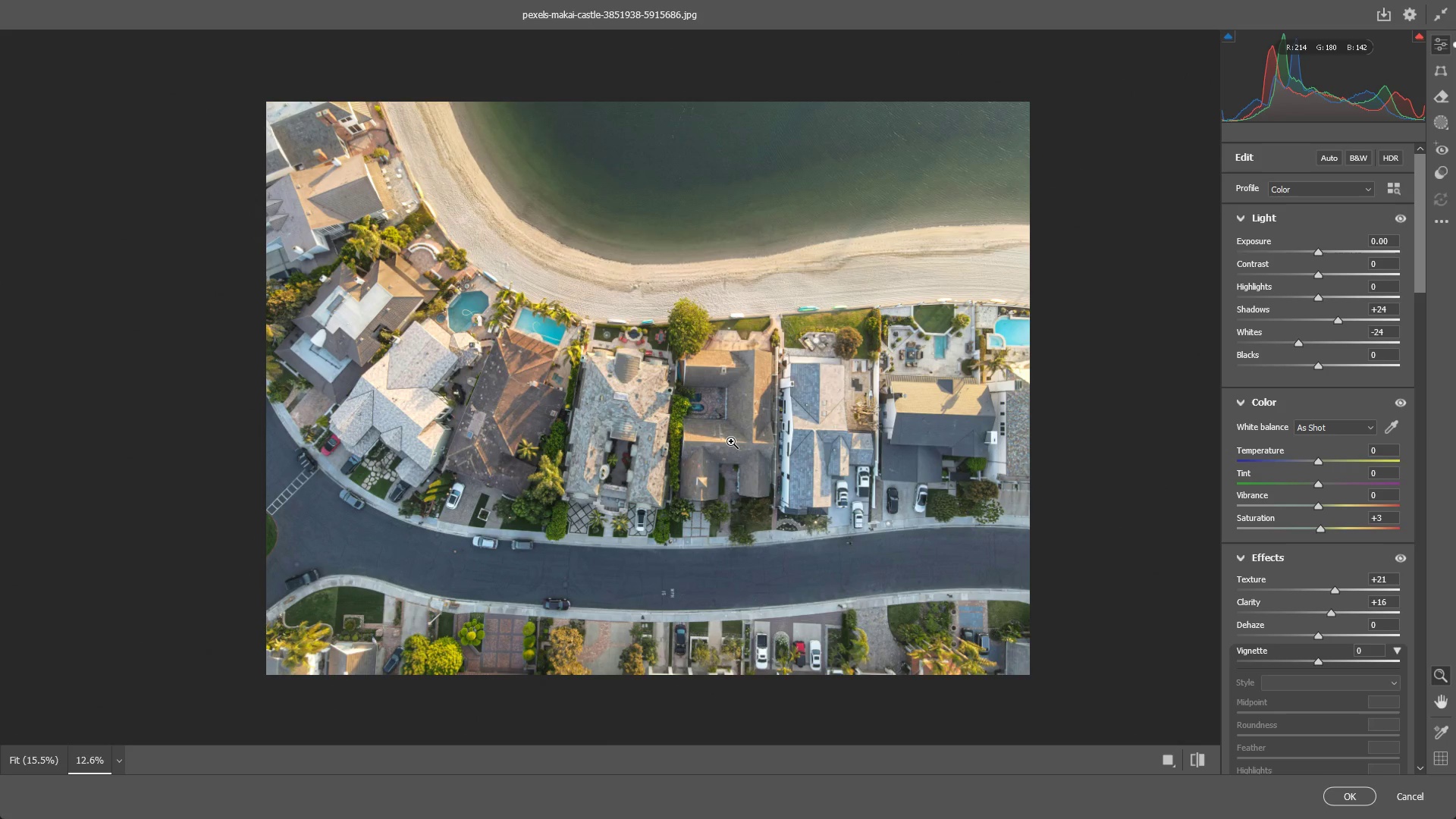 
wait(5.67)
 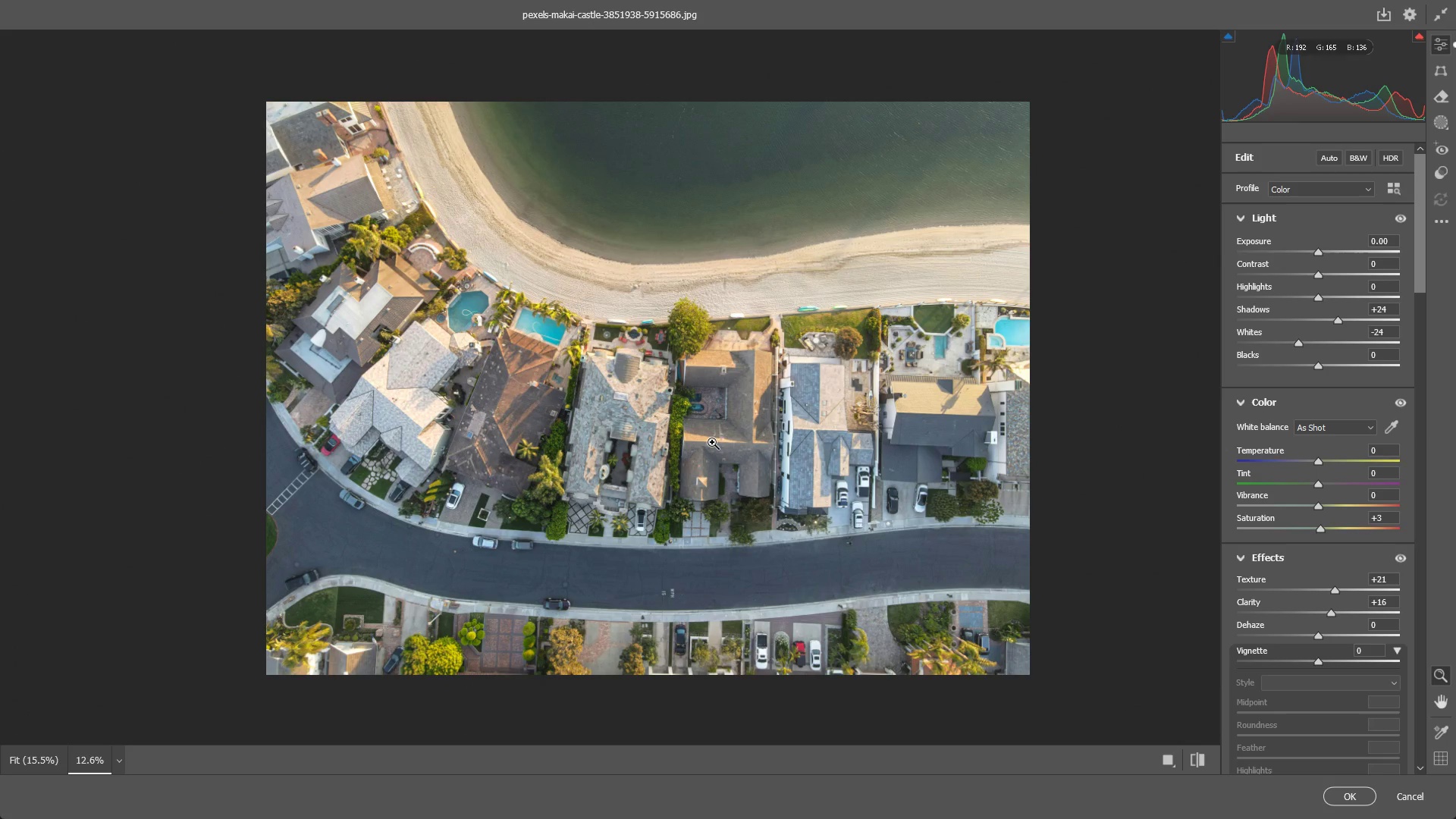 
left_click_drag(start_coordinate=[739, 432], to_coordinate=[735, 433])
 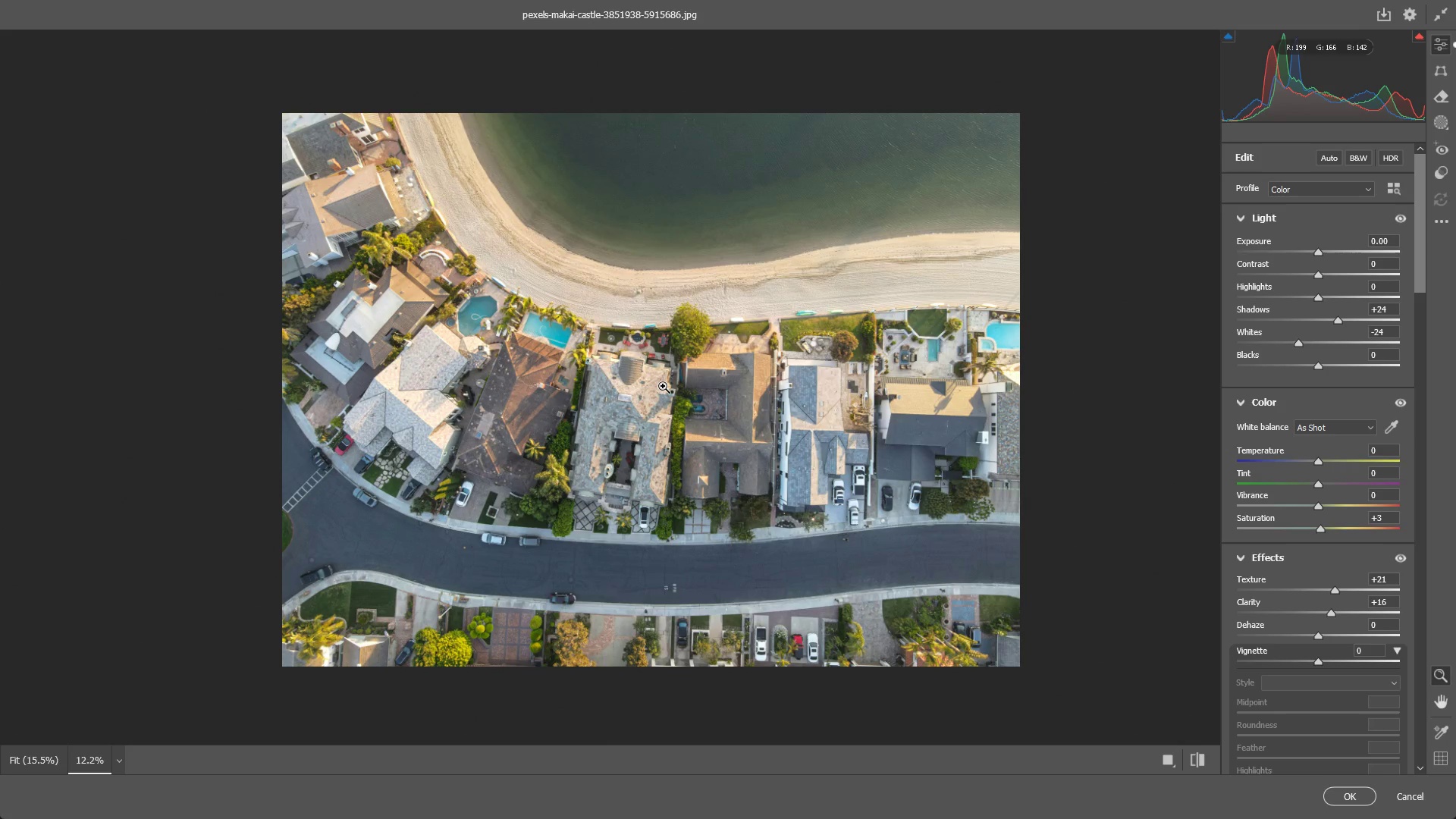 
left_click_drag(start_coordinate=[662, 386], to_coordinate=[679, 375])
 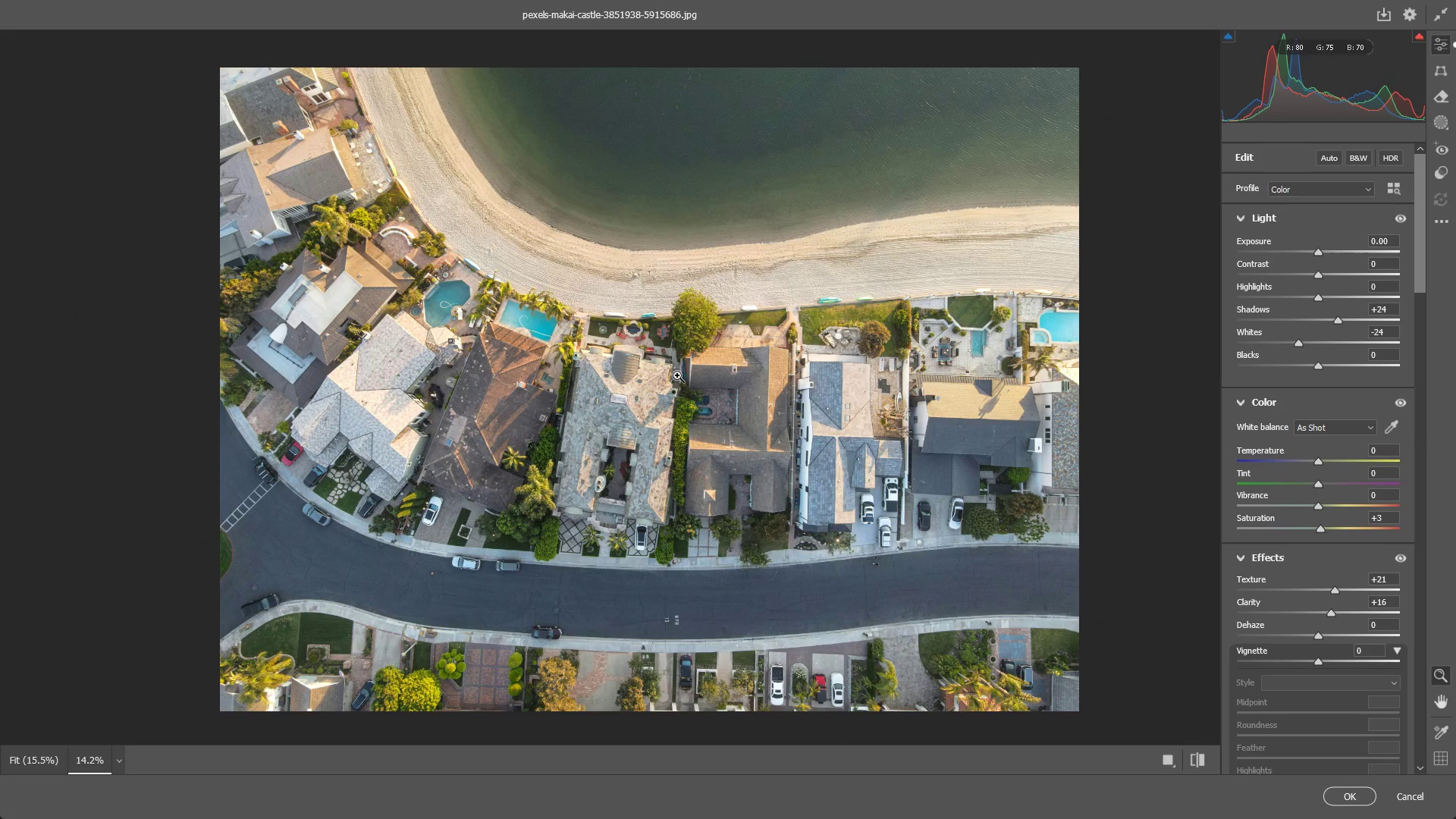 
left_click_drag(start_coordinate=[677, 375], to_coordinate=[669, 375])
 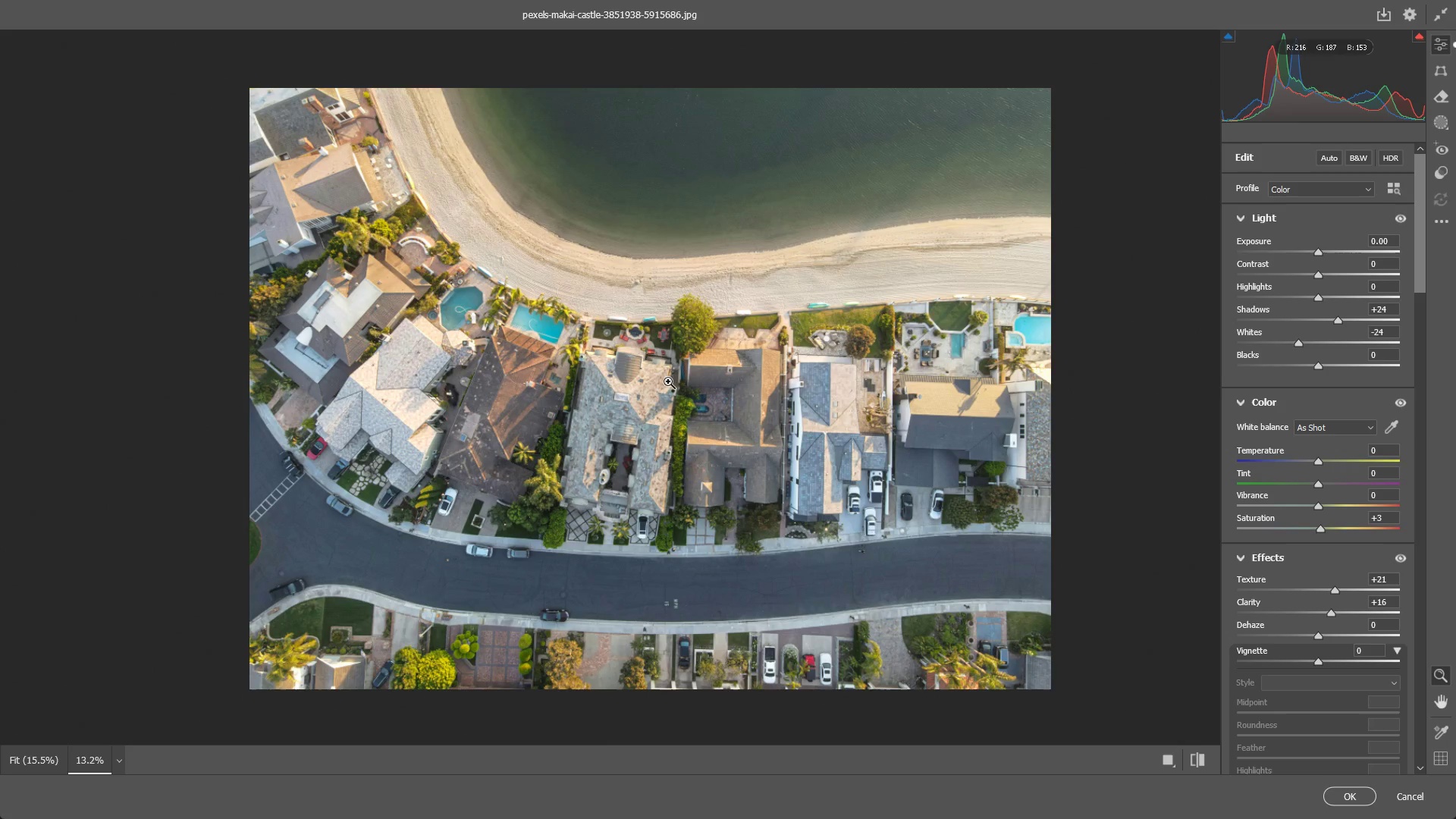 
hold_key(key=Space, duration=0.75)
 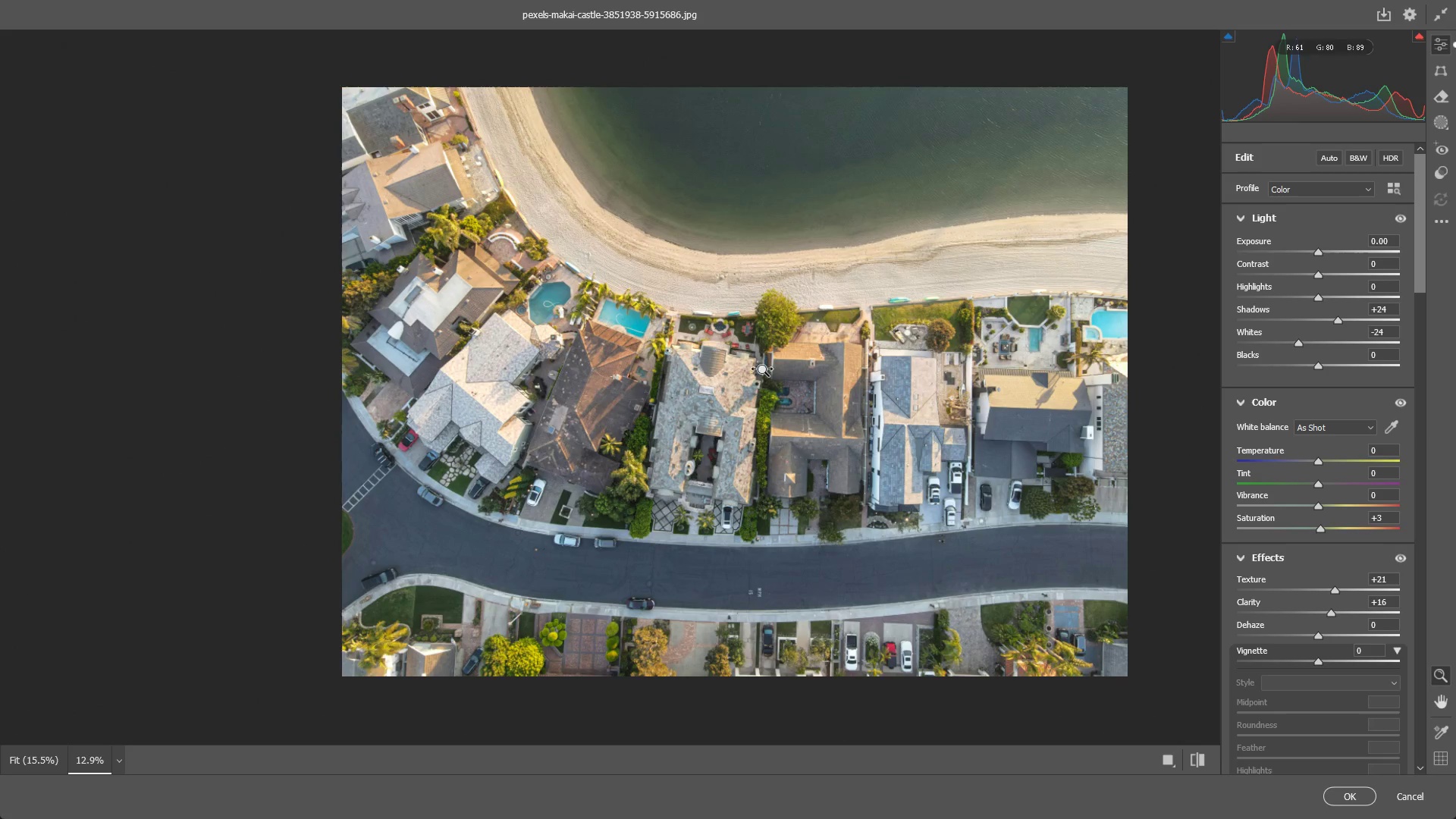 
left_click_drag(start_coordinate=[673, 375], to_coordinate=[757, 369])
 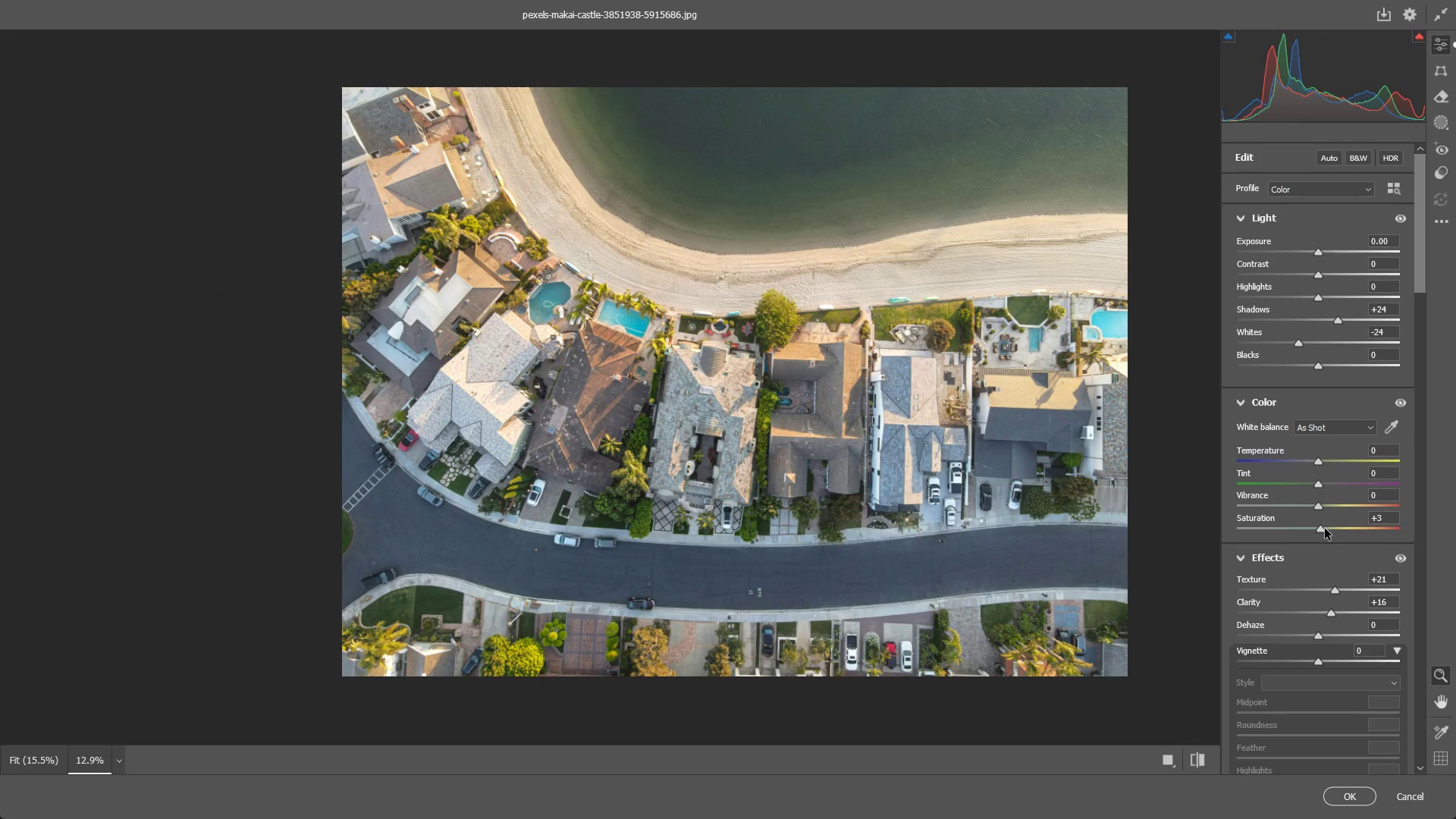 
left_click_drag(start_coordinate=[783, 457], to_coordinate=[788, 455])
 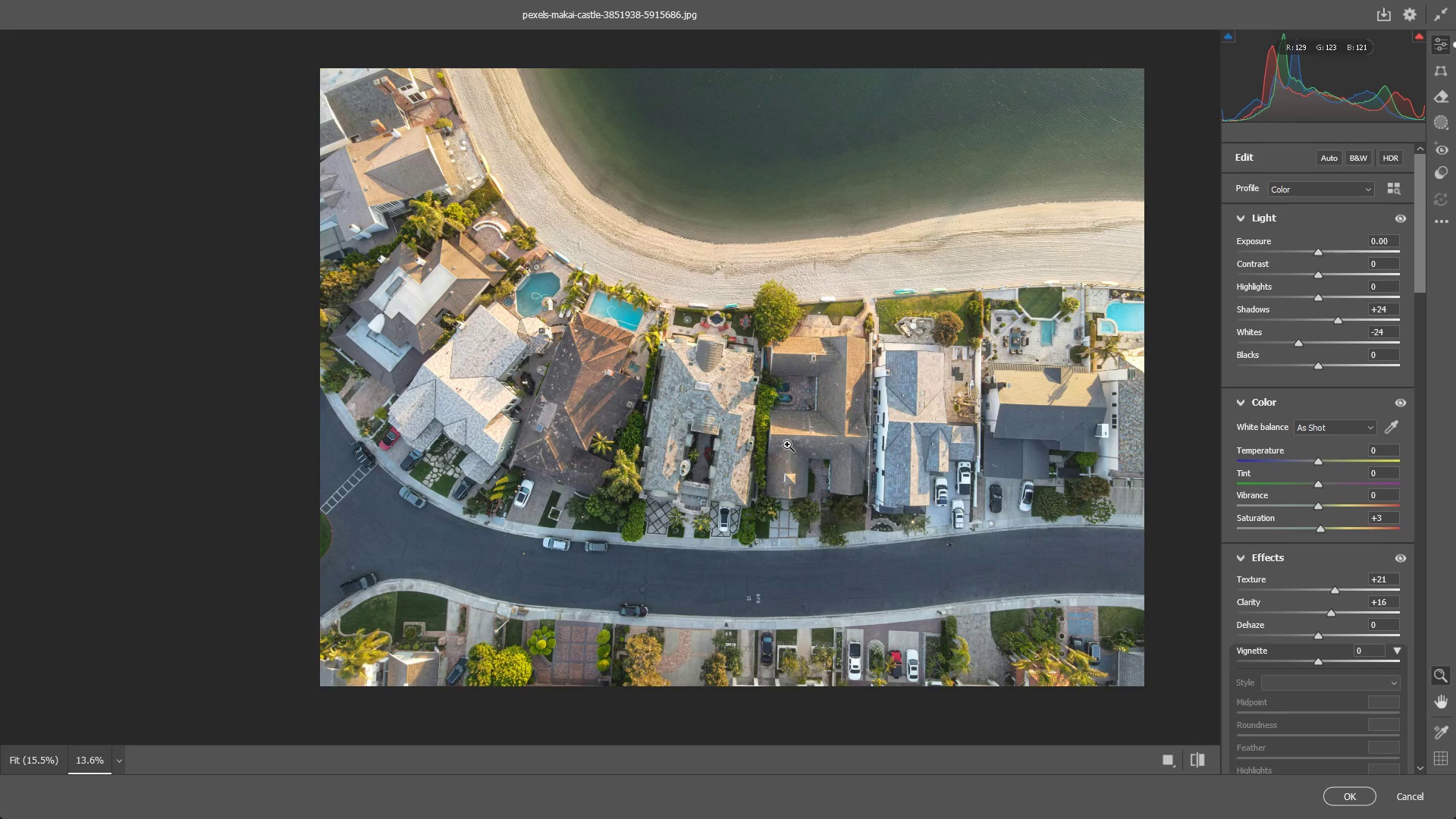 
hold_key(key=Space, duration=0.44)
 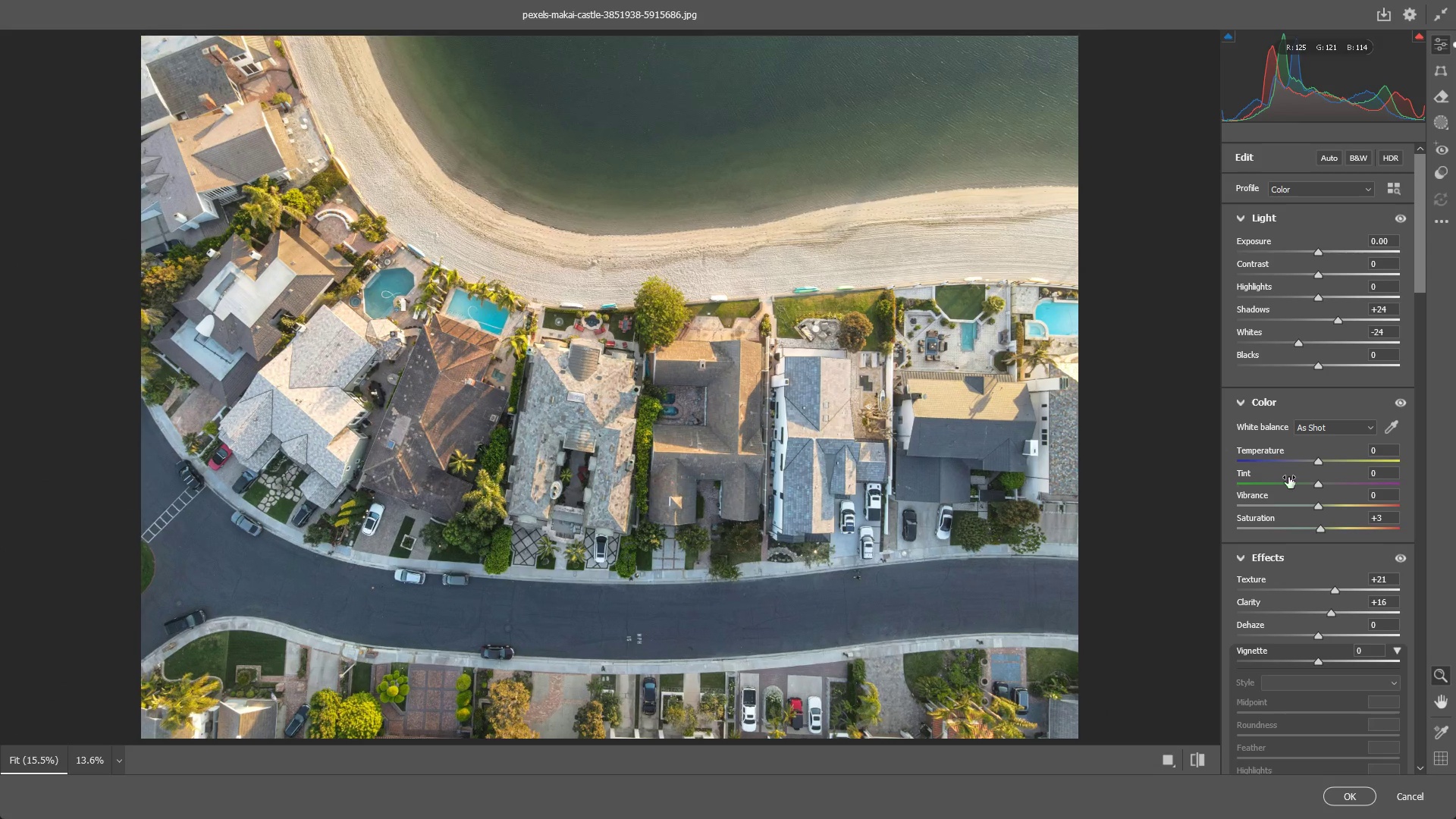 
left_click_drag(start_coordinate=[783, 428], to_coordinate=[786, 450])
 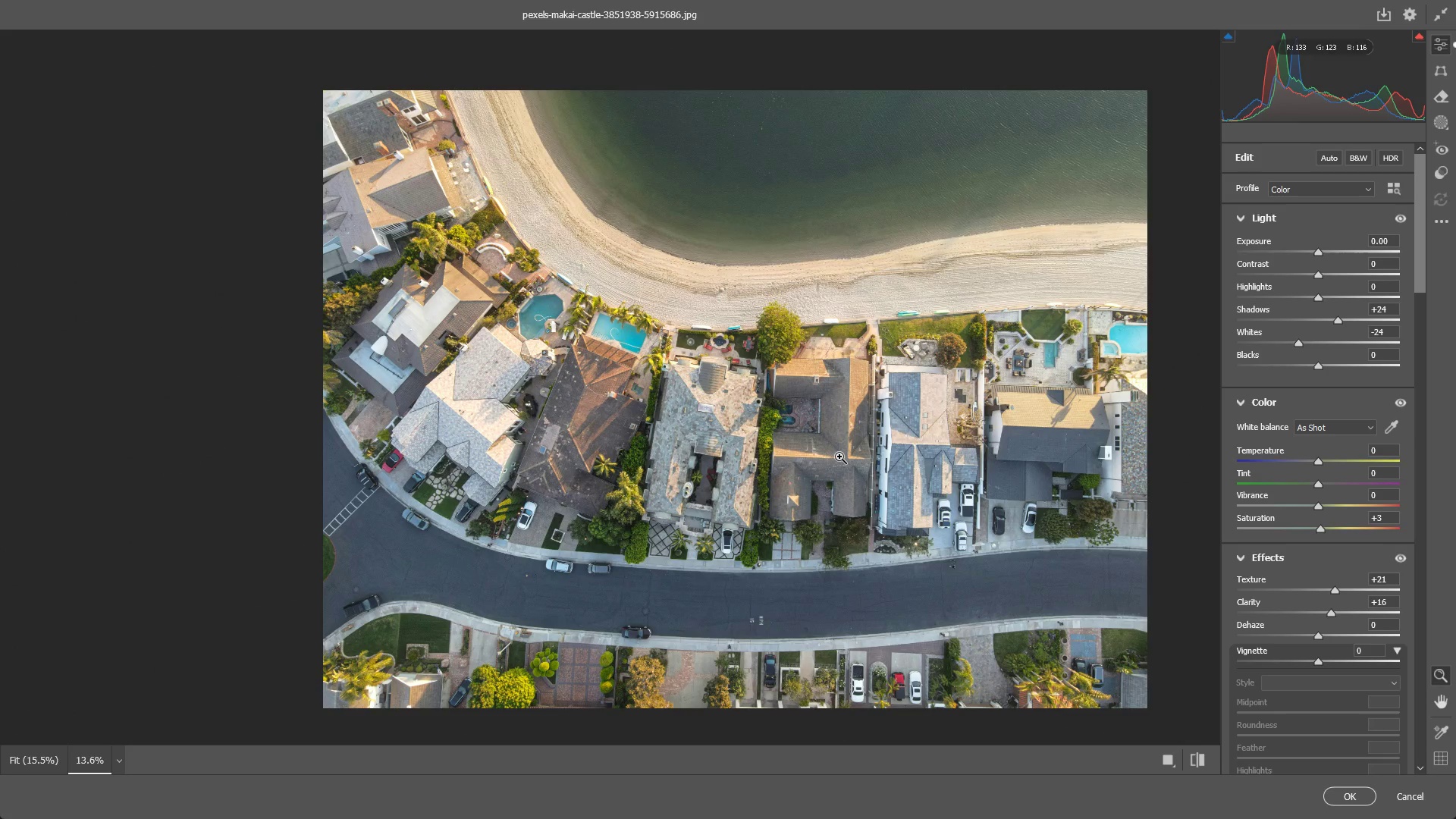 
double_click([842, 457])
 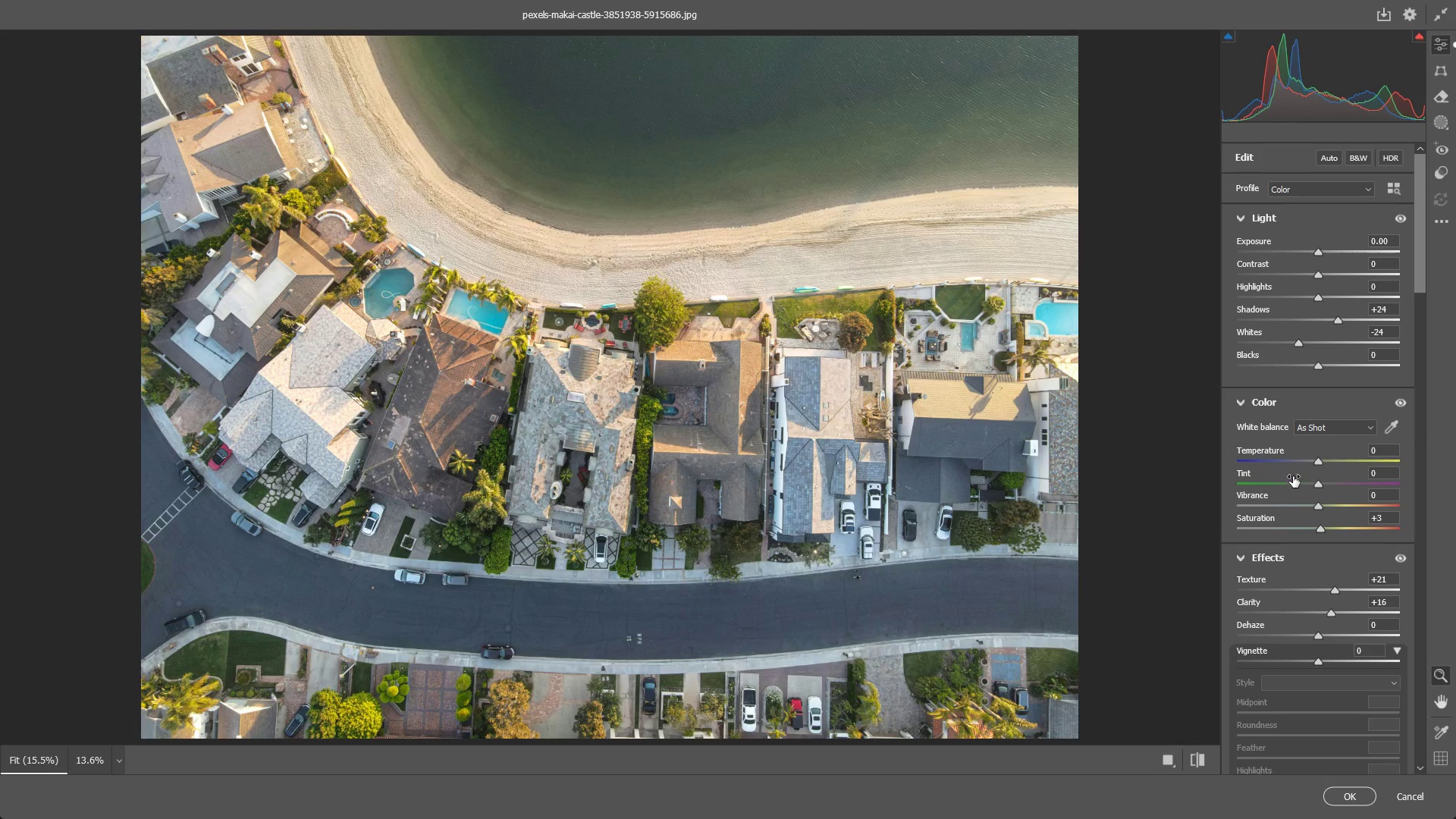 
left_click_drag(start_coordinate=[805, 542], to_coordinate=[789, 542])
 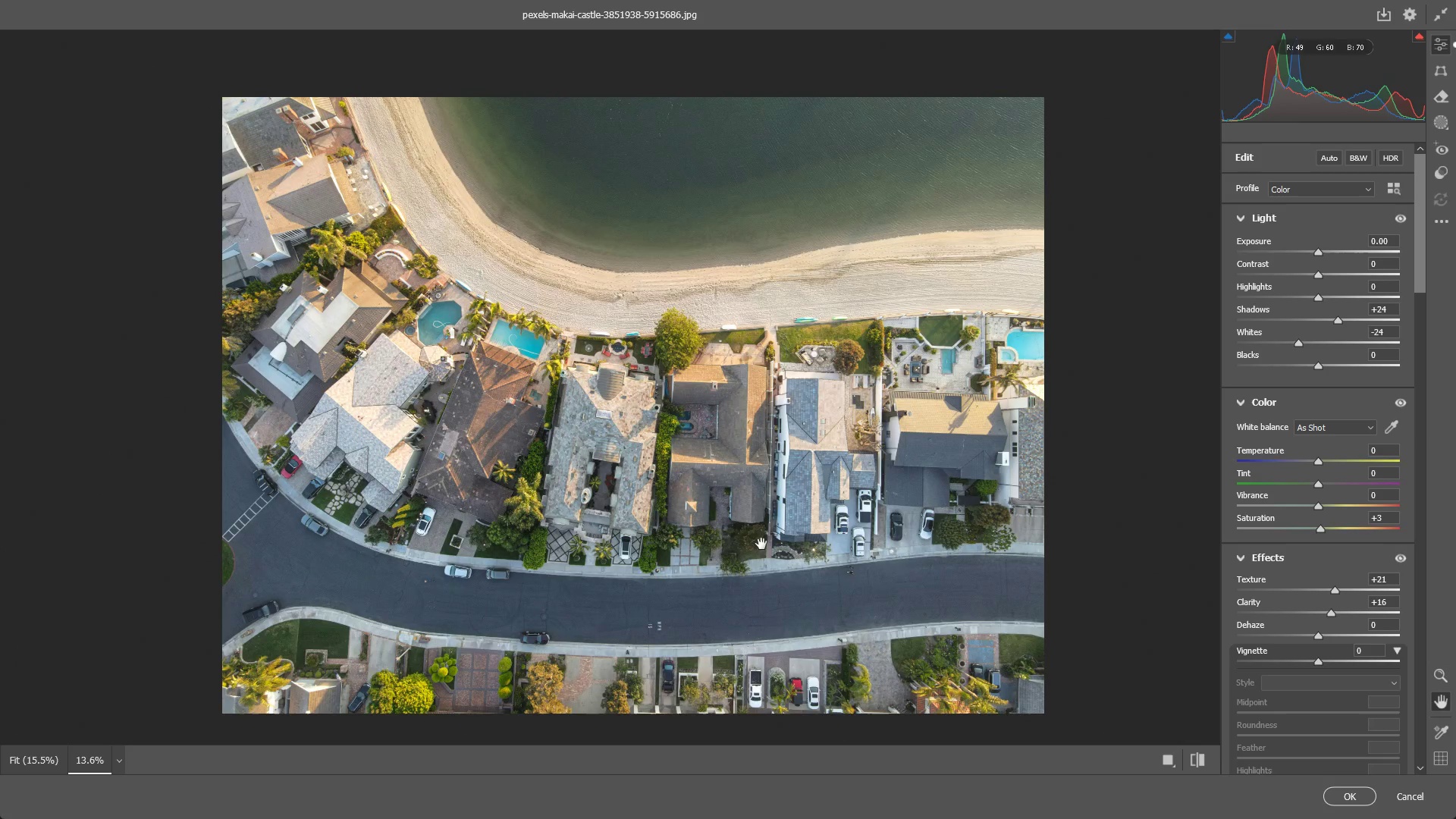 
hold_key(key=Space, duration=0.52)
 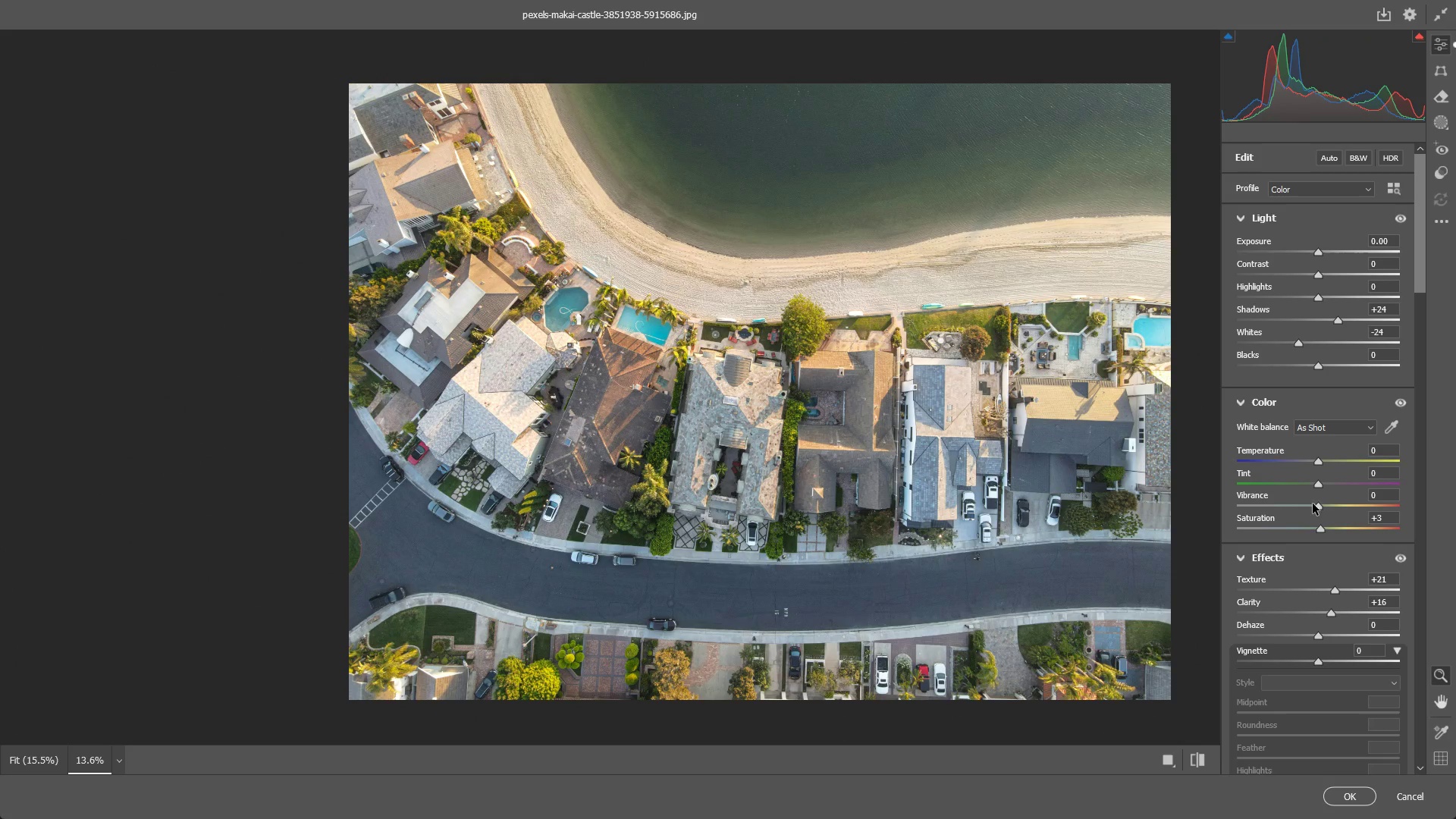 
left_click_drag(start_coordinate=[737, 550], to_coordinate=[864, 536])
 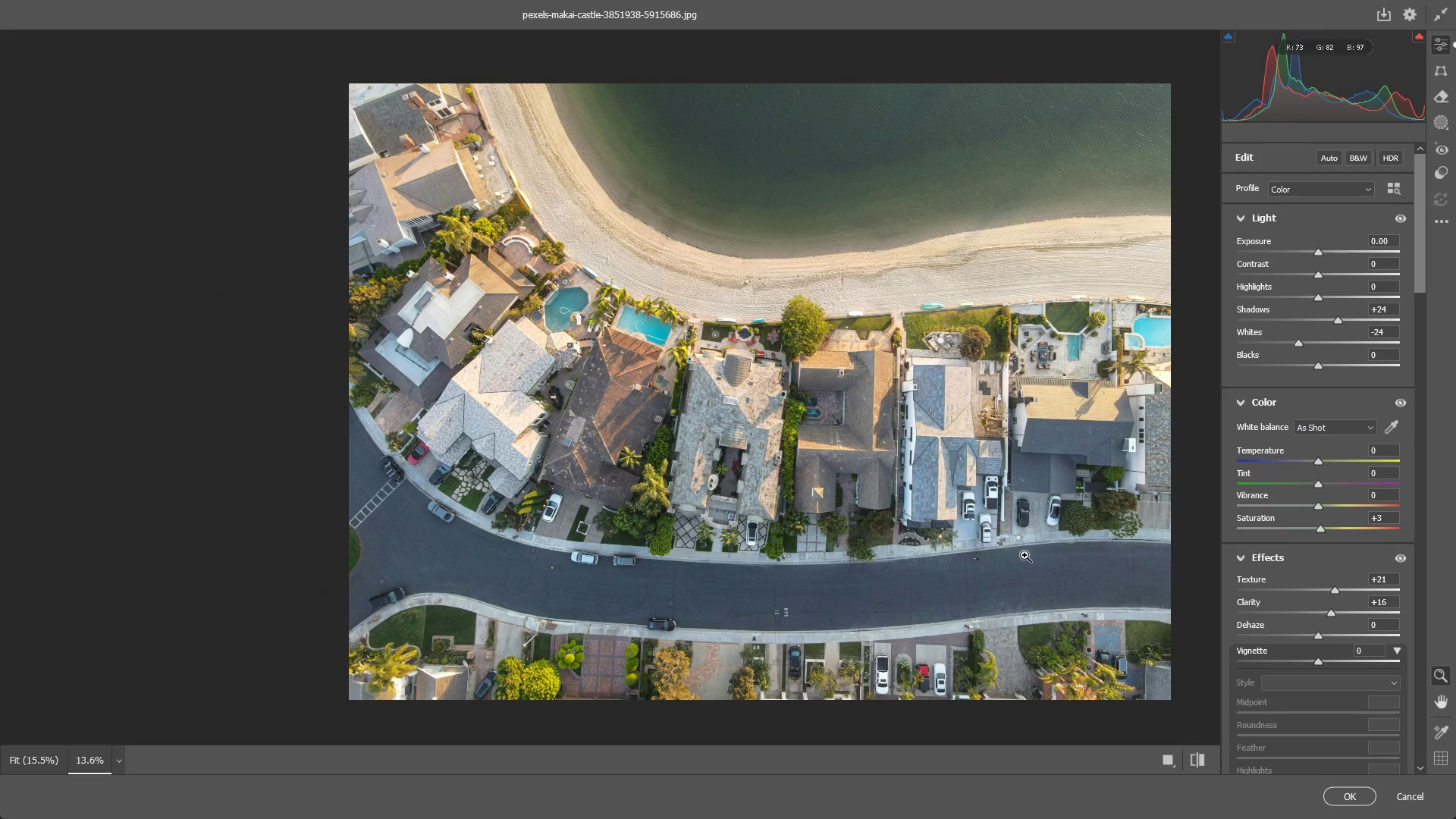 
left_click_drag(start_coordinate=[773, 510], to_coordinate=[766, 509])
 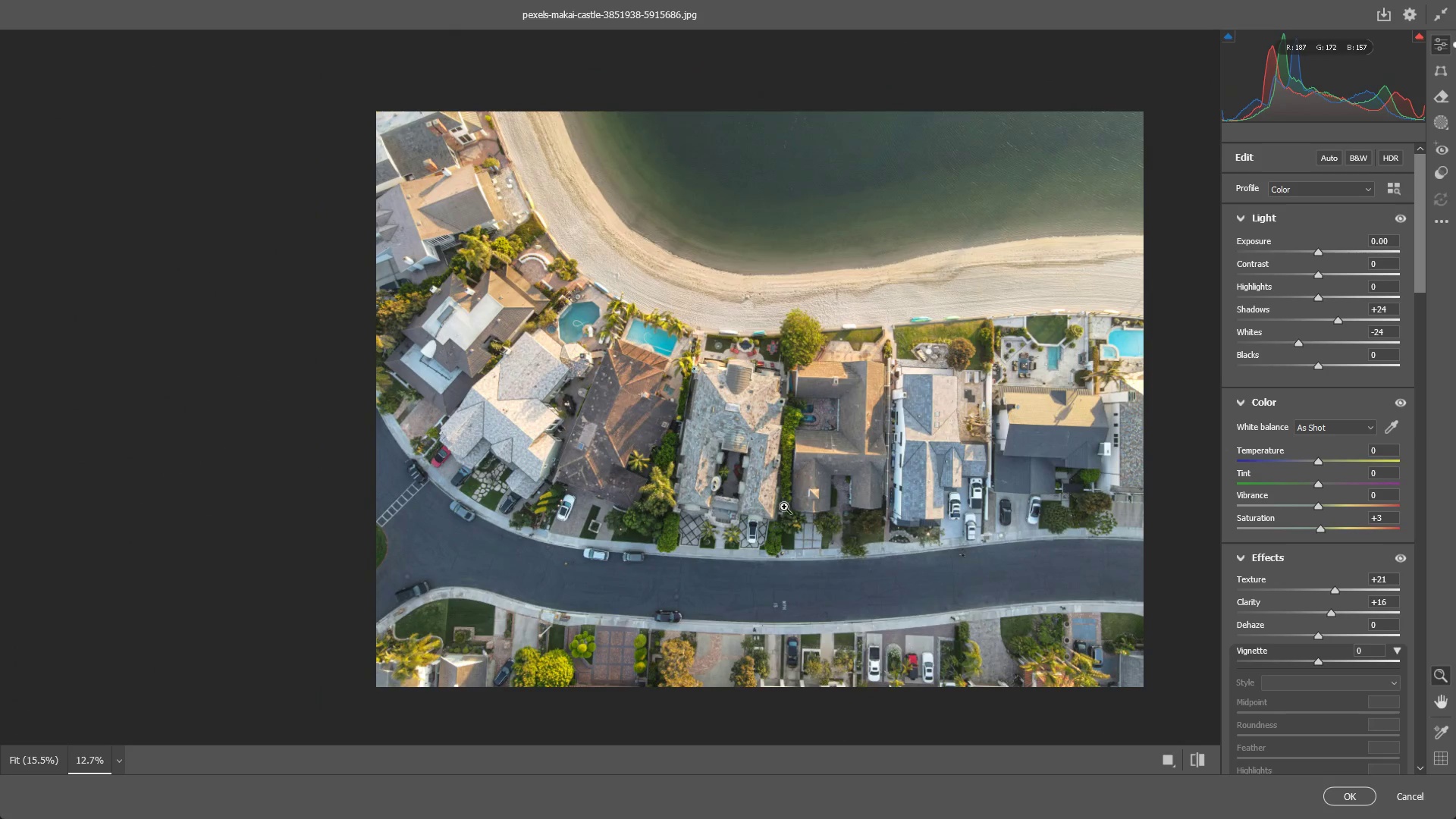 
hold_key(key=Space, duration=0.48)
 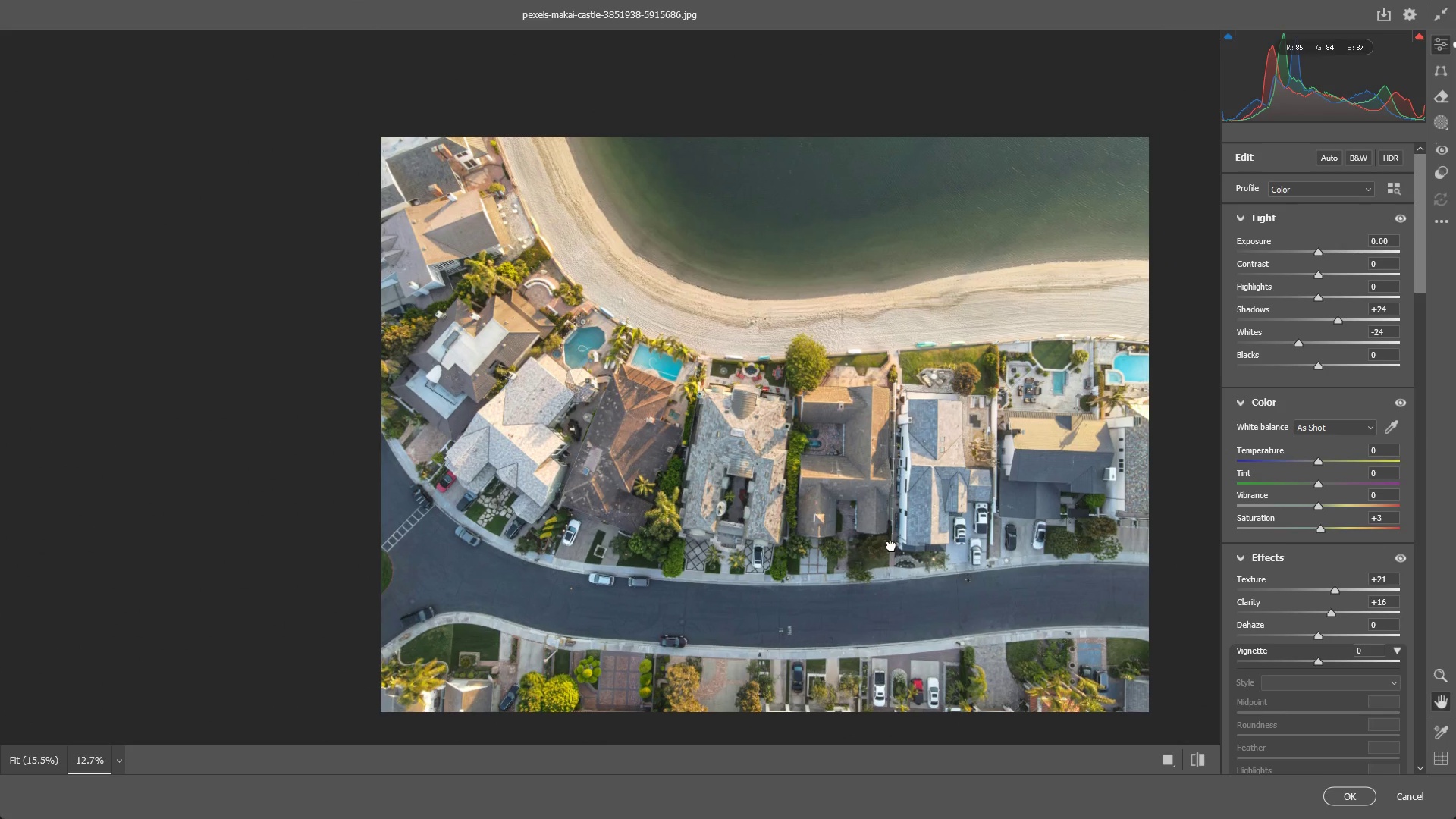 
left_click_drag(start_coordinate=[786, 506], to_coordinate=[825, 510])
 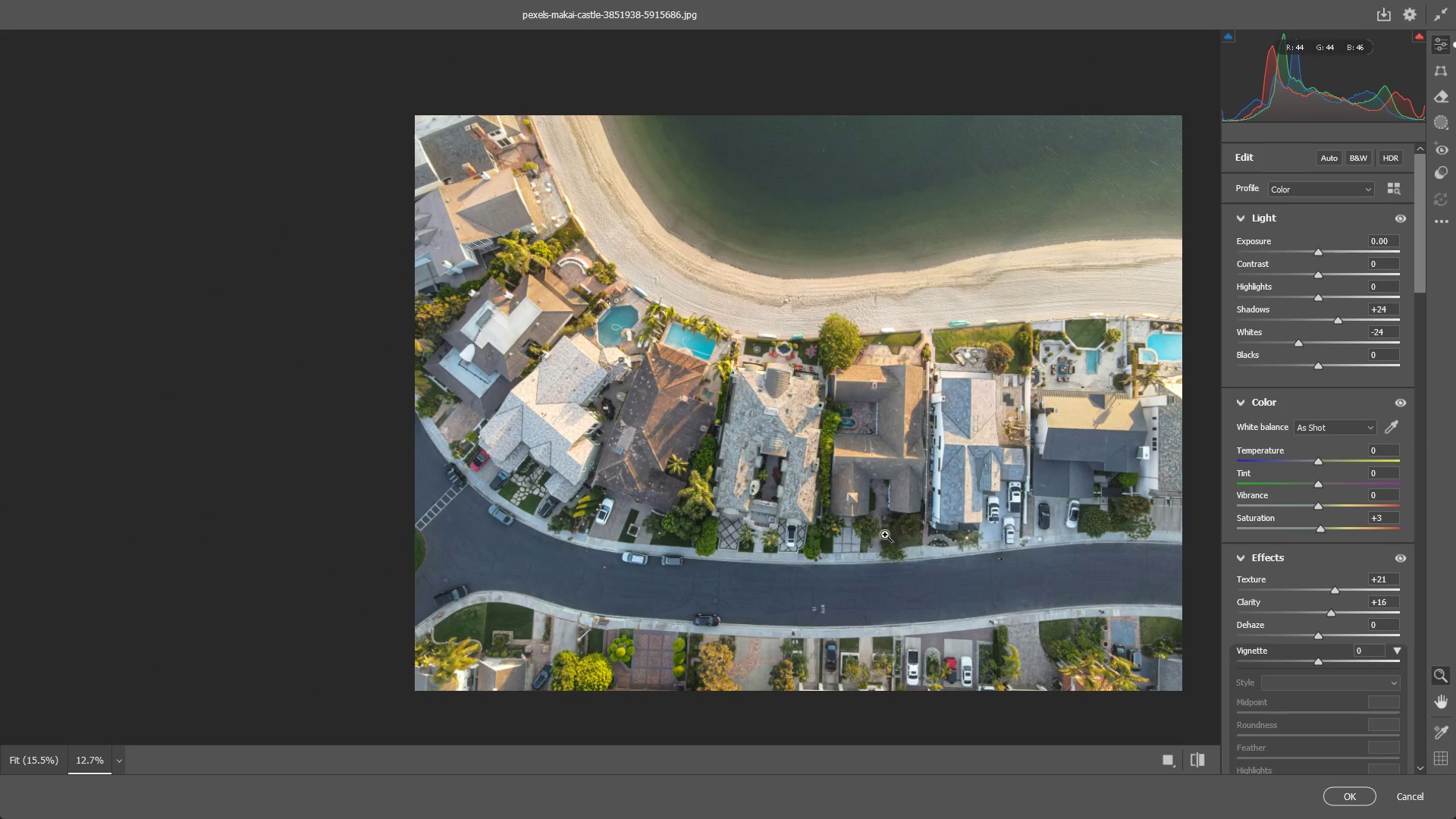 
hold_key(key=Space, duration=0.45)
 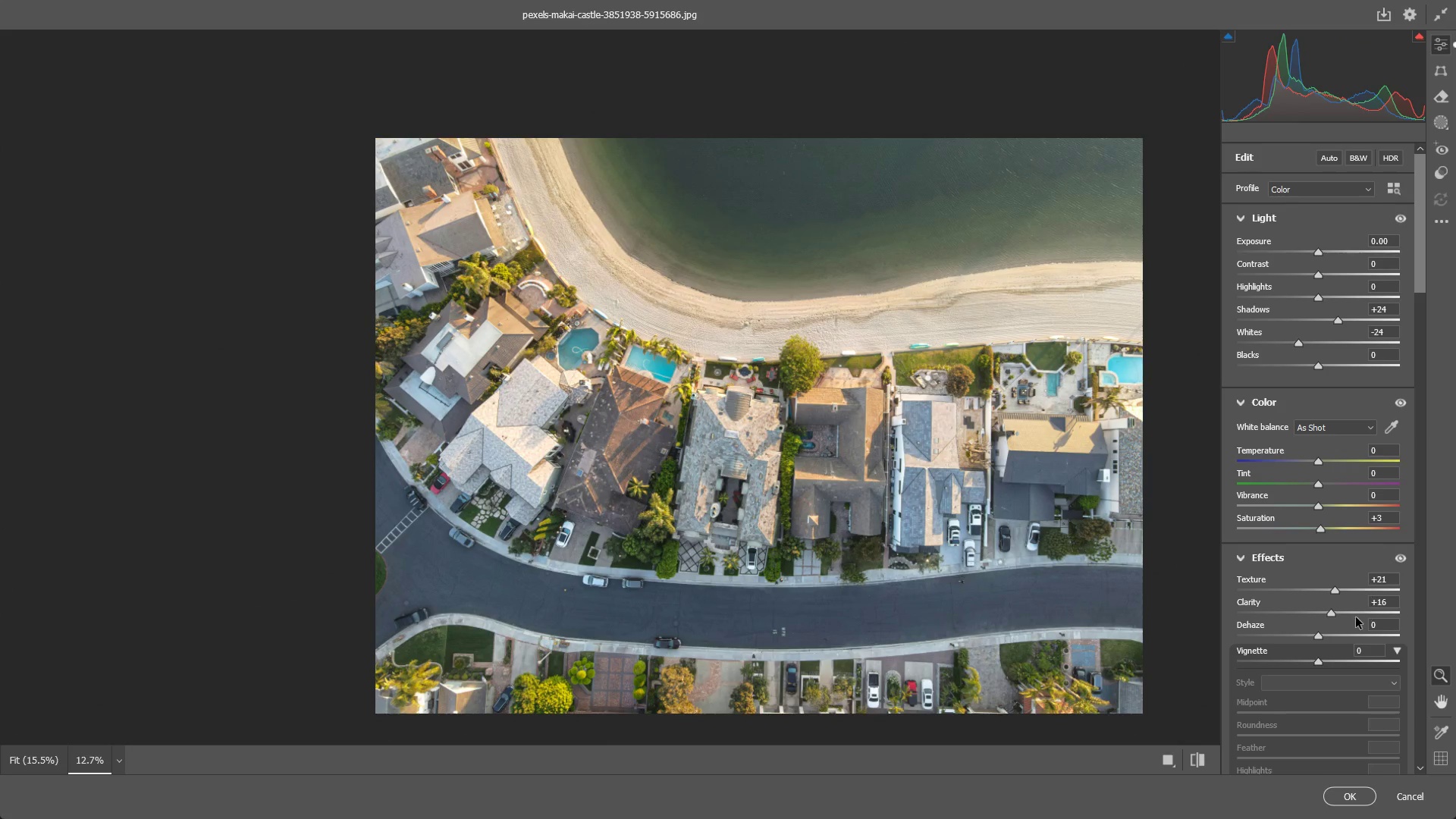 
left_click_drag(start_coordinate=[924, 525], to_coordinate=[885, 548])
 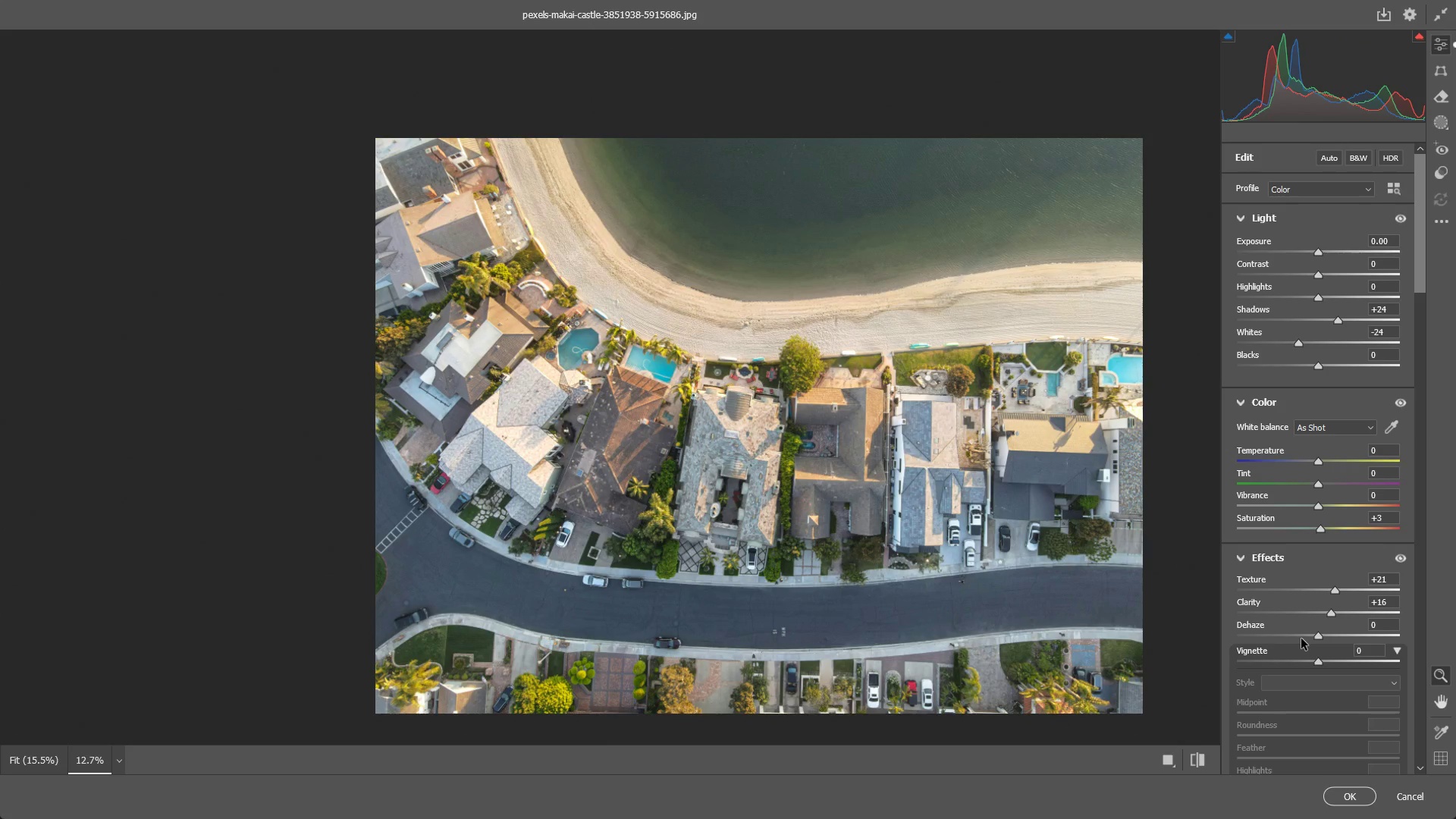 
left_click_drag(start_coordinate=[943, 518], to_coordinate=[956, 516])
 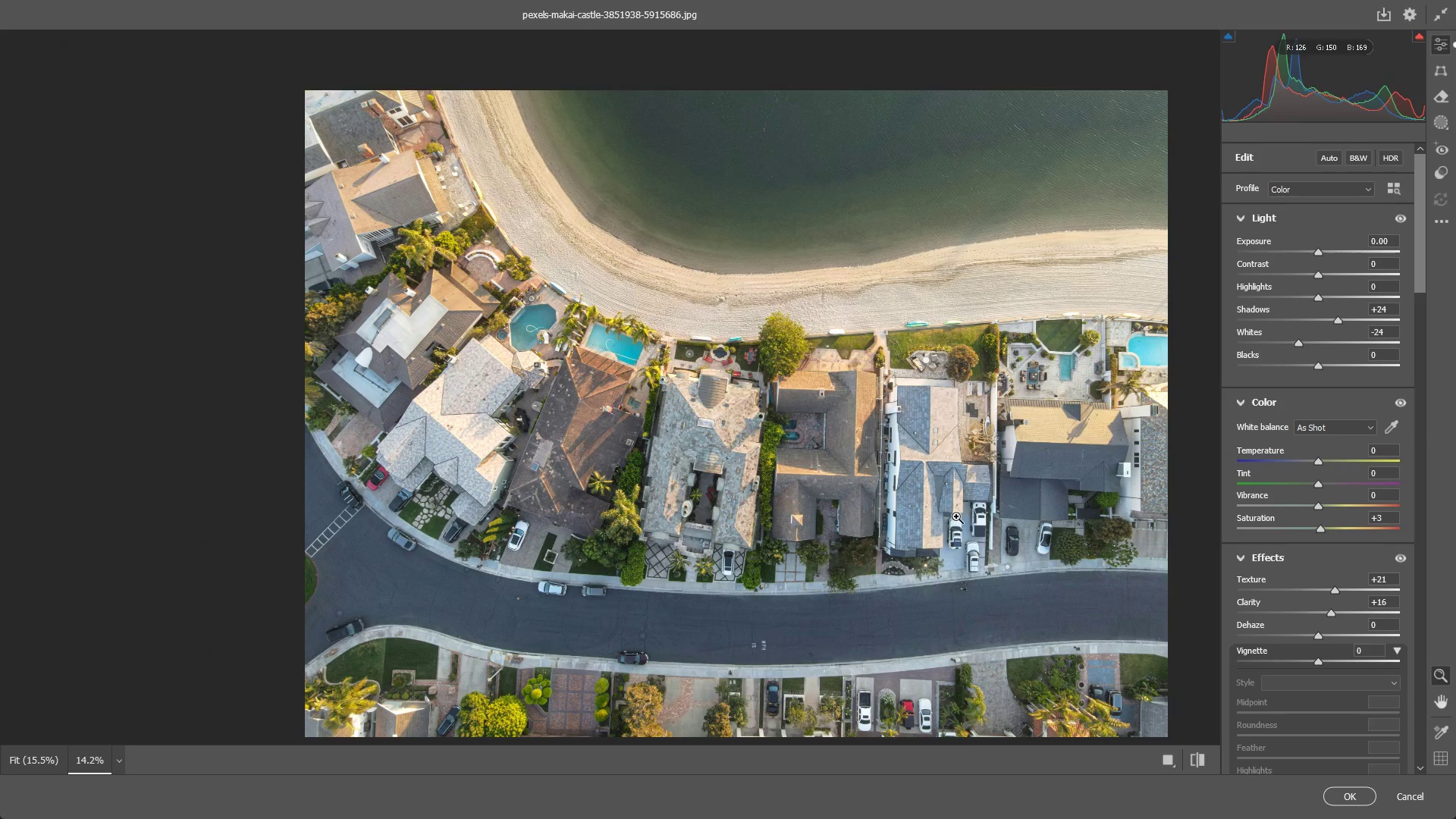 
hold_key(key=Space, duration=0.53)
 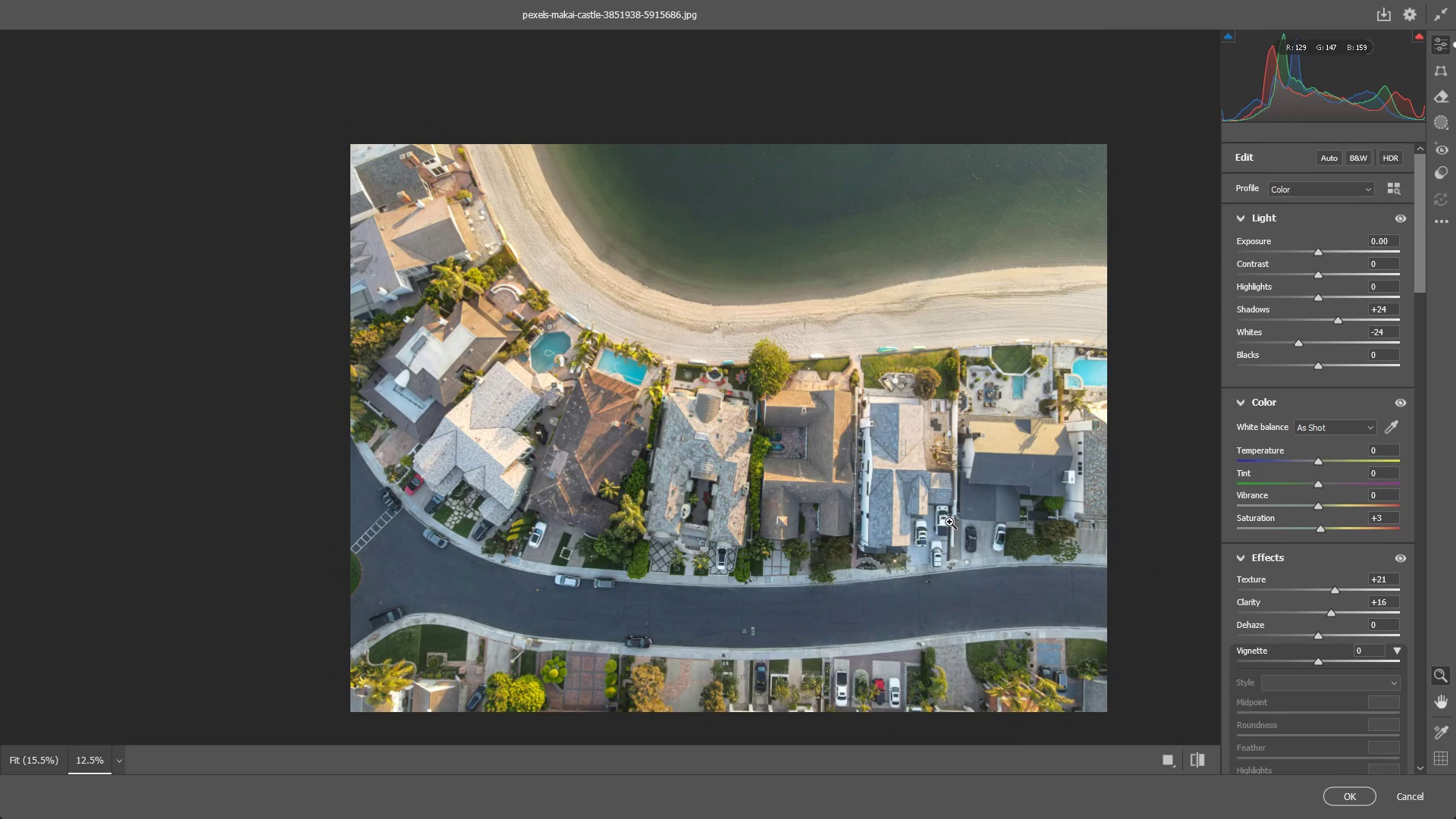 
left_click_drag(start_coordinate=[977, 530], to_coordinate=[937, 531])
 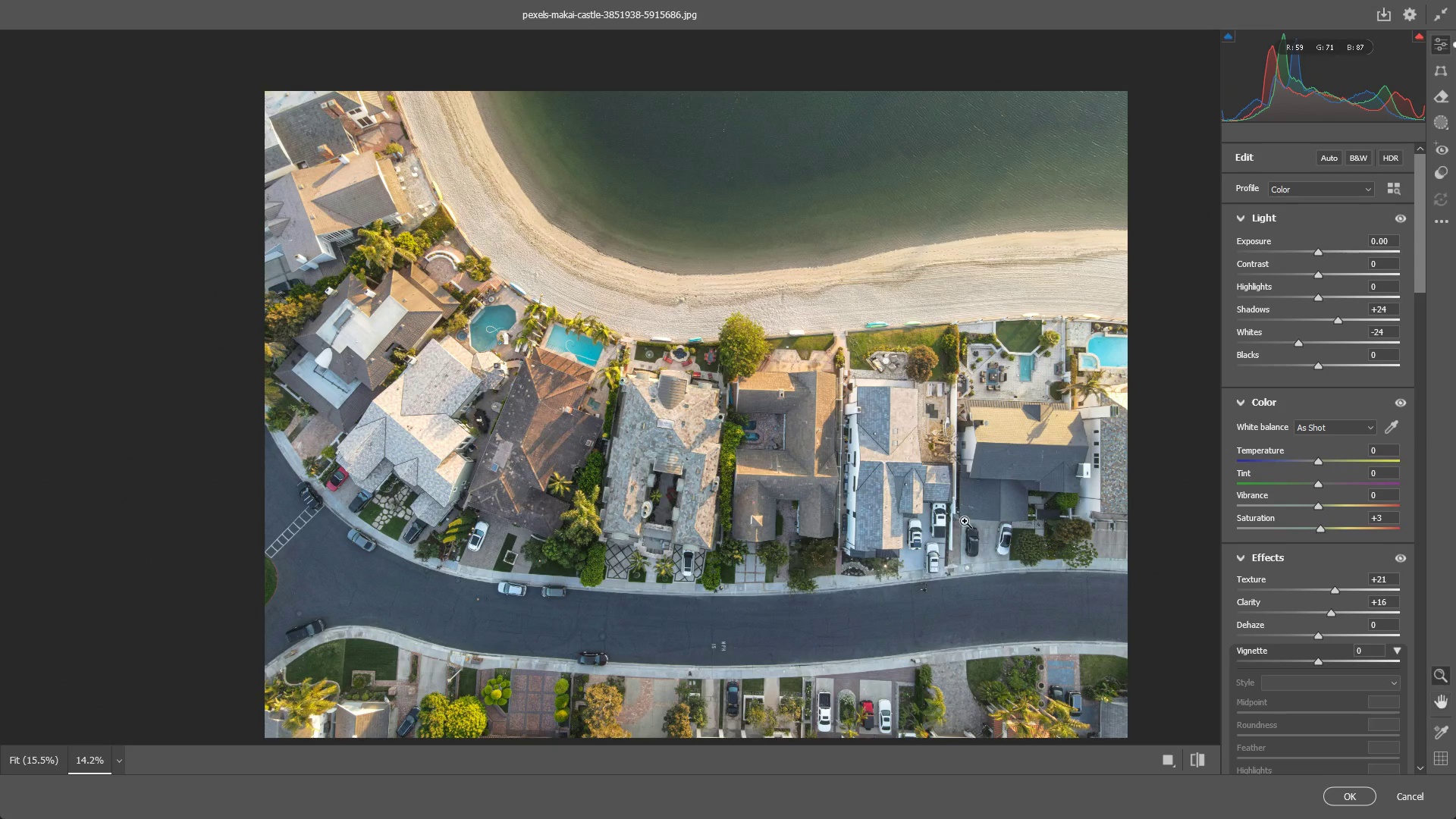 
left_click_drag(start_coordinate=[965, 521], to_coordinate=[949, 521])
 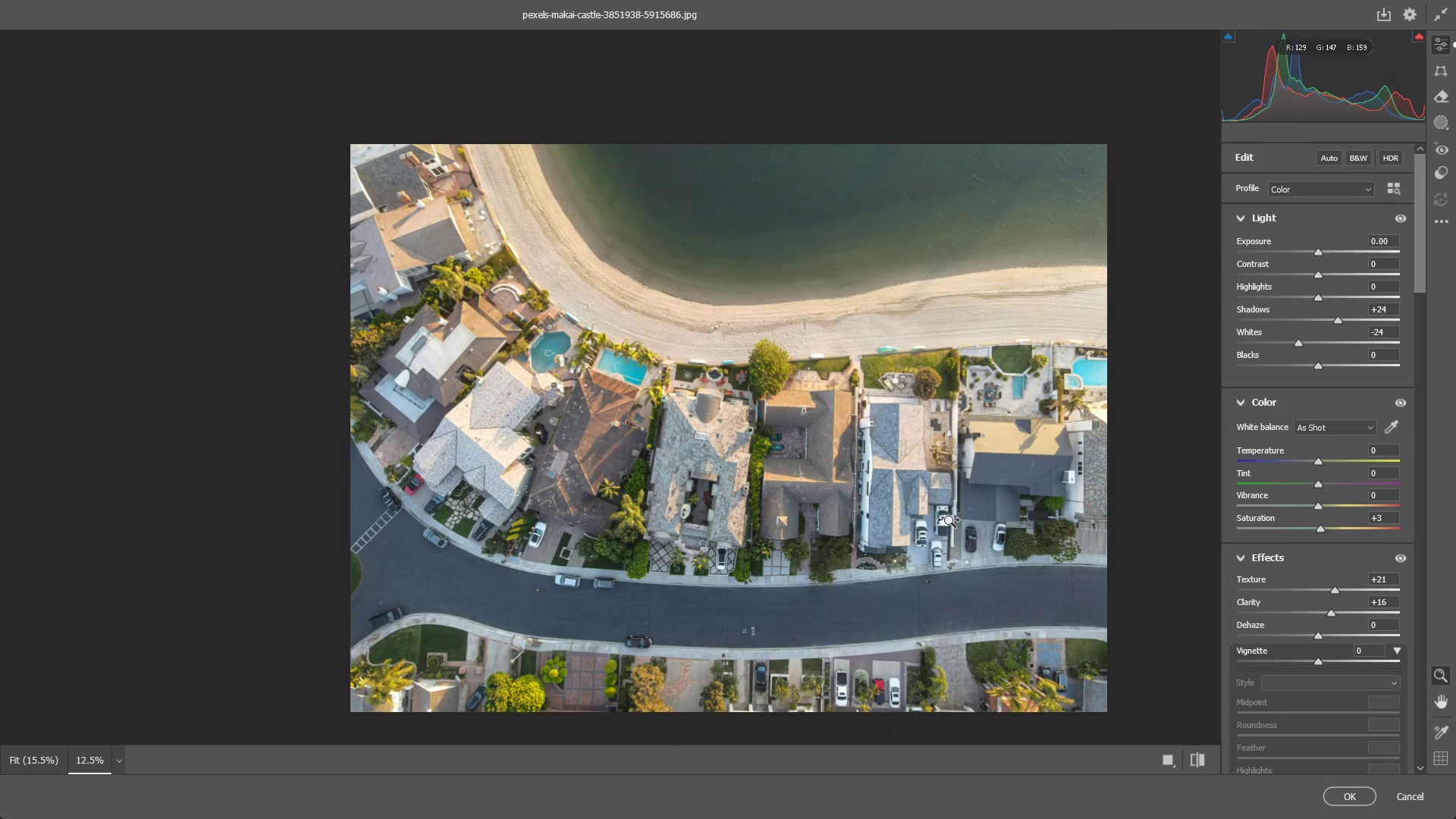 
hold_key(key=Space, duration=0.56)
 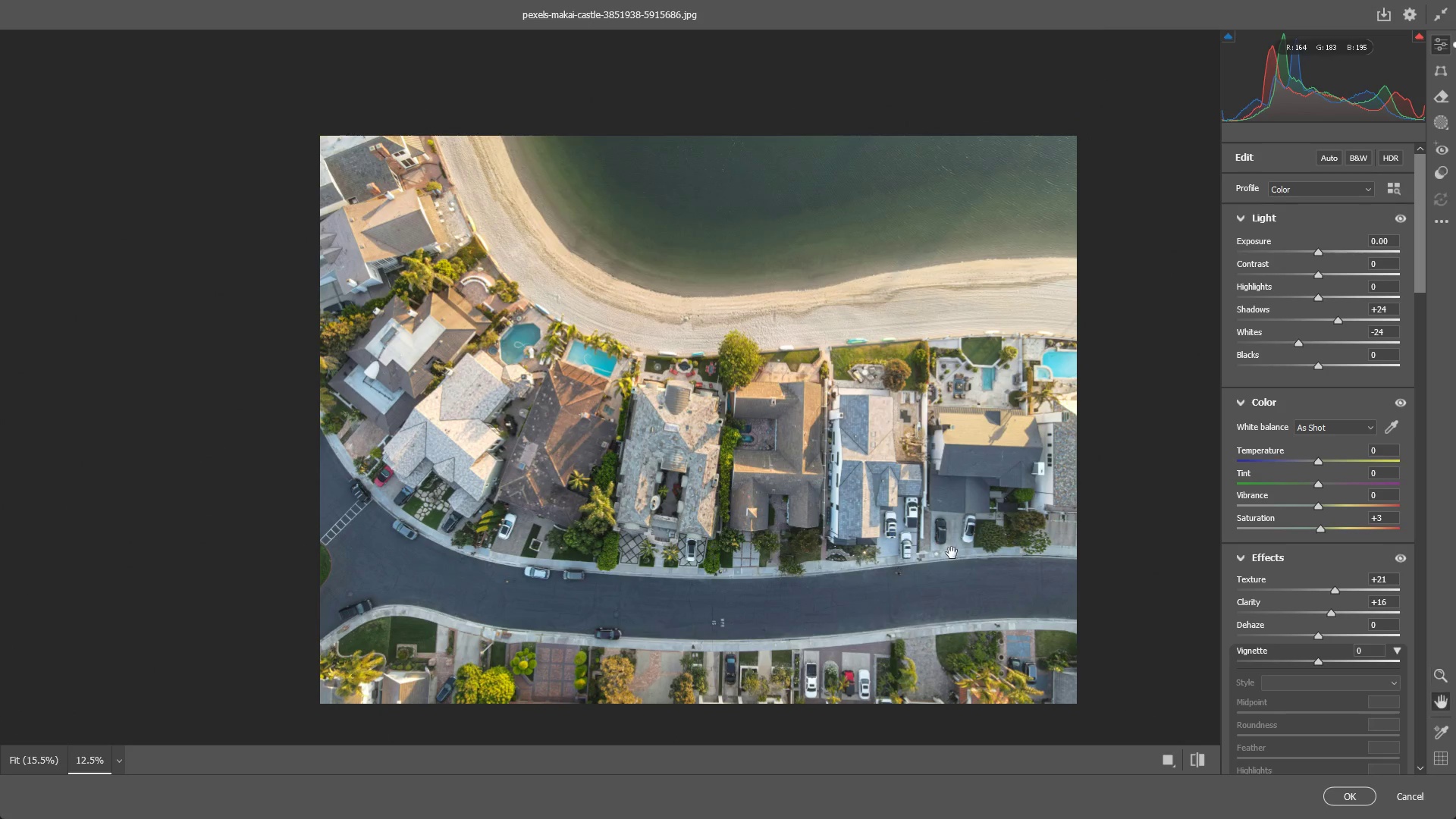 
left_click_drag(start_coordinate=[947, 534], to_coordinate=[917, 526])
 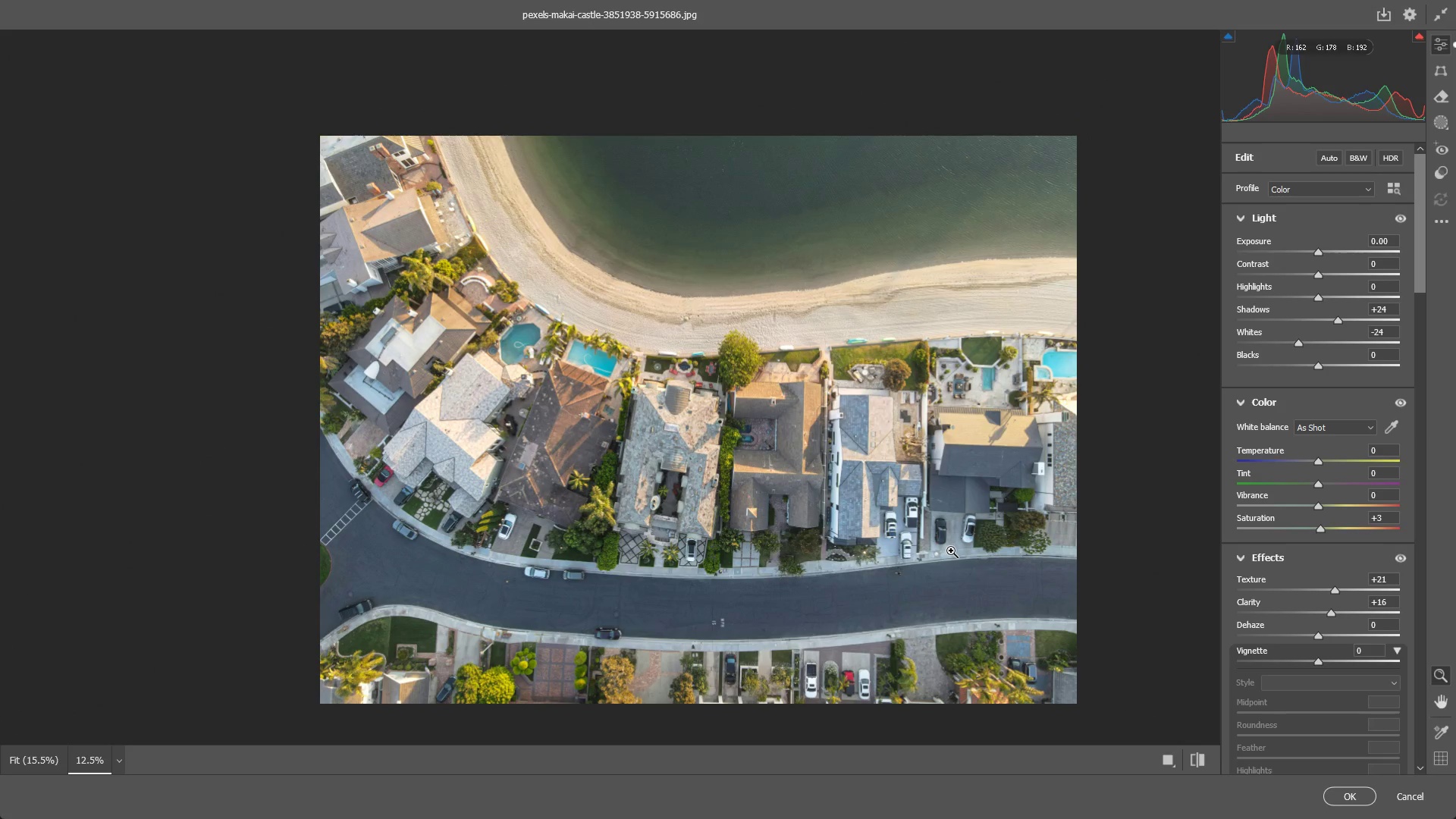 
hold_key(key=Space, duration=0.42)
 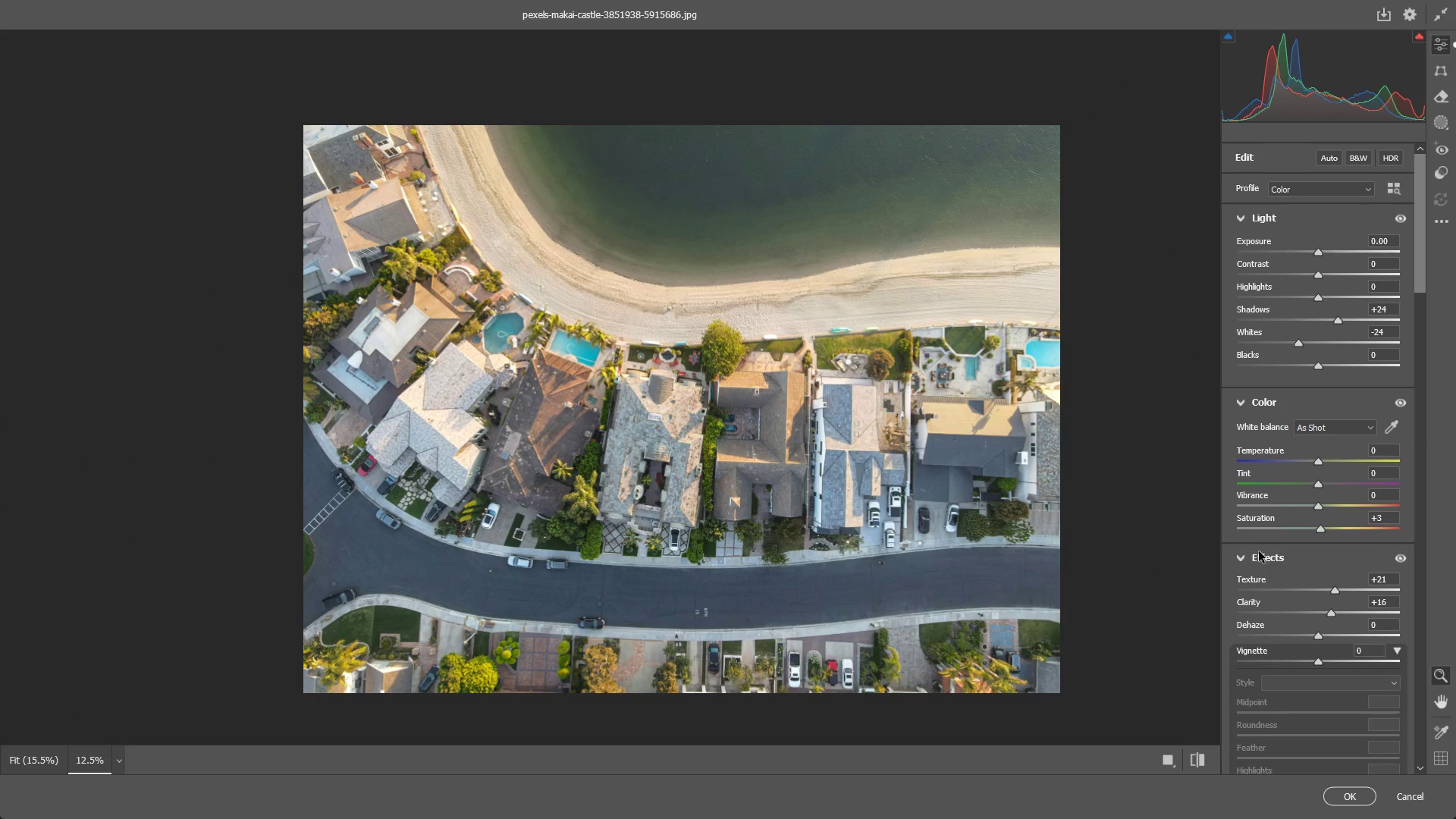 
left_click_drag(start_coordinate=[952, 553], to_coordinate=[935, 542])
 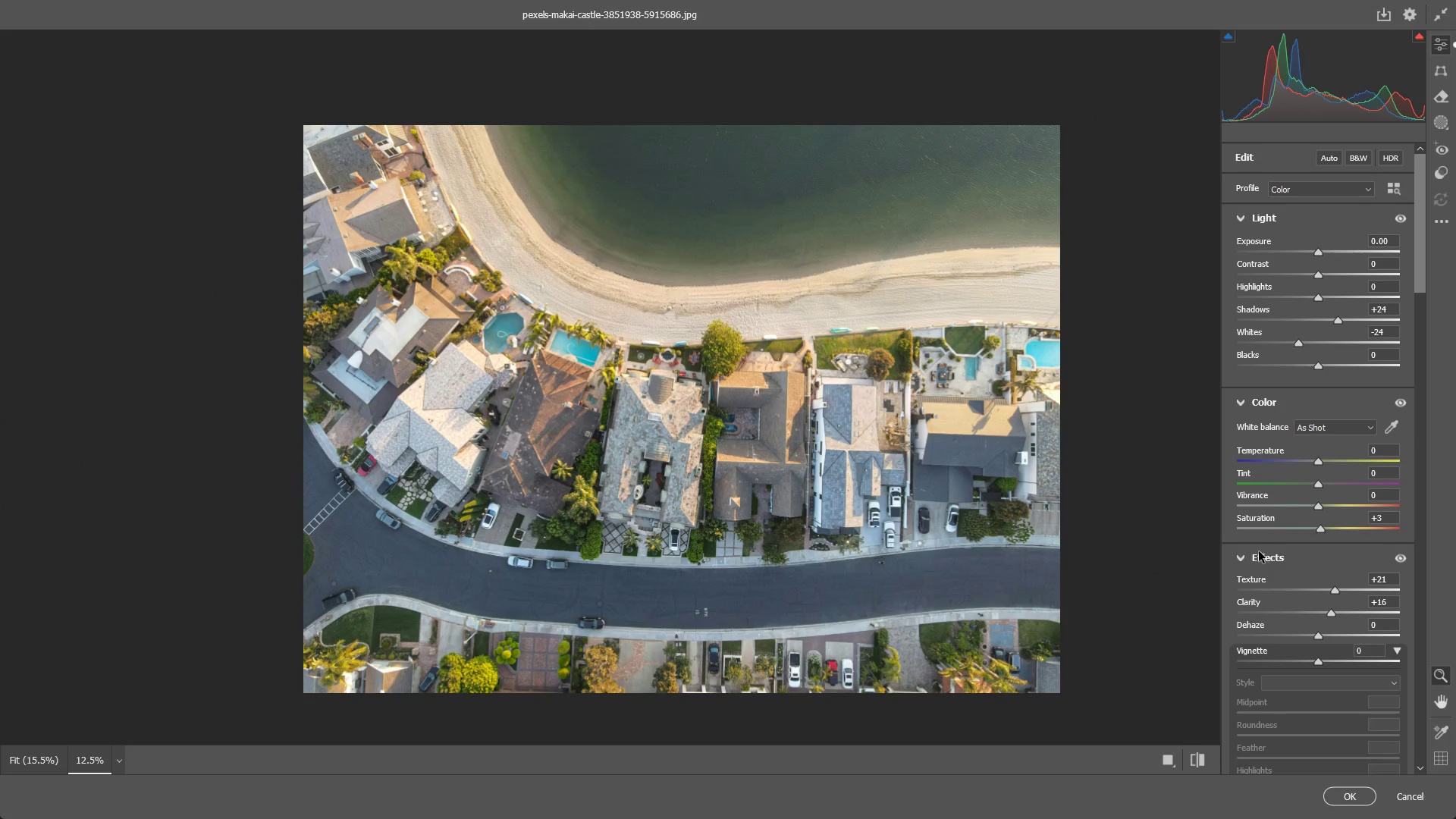 
scroll: coordinate [1257, 551], scroll_direction: down, amount: 4.0
 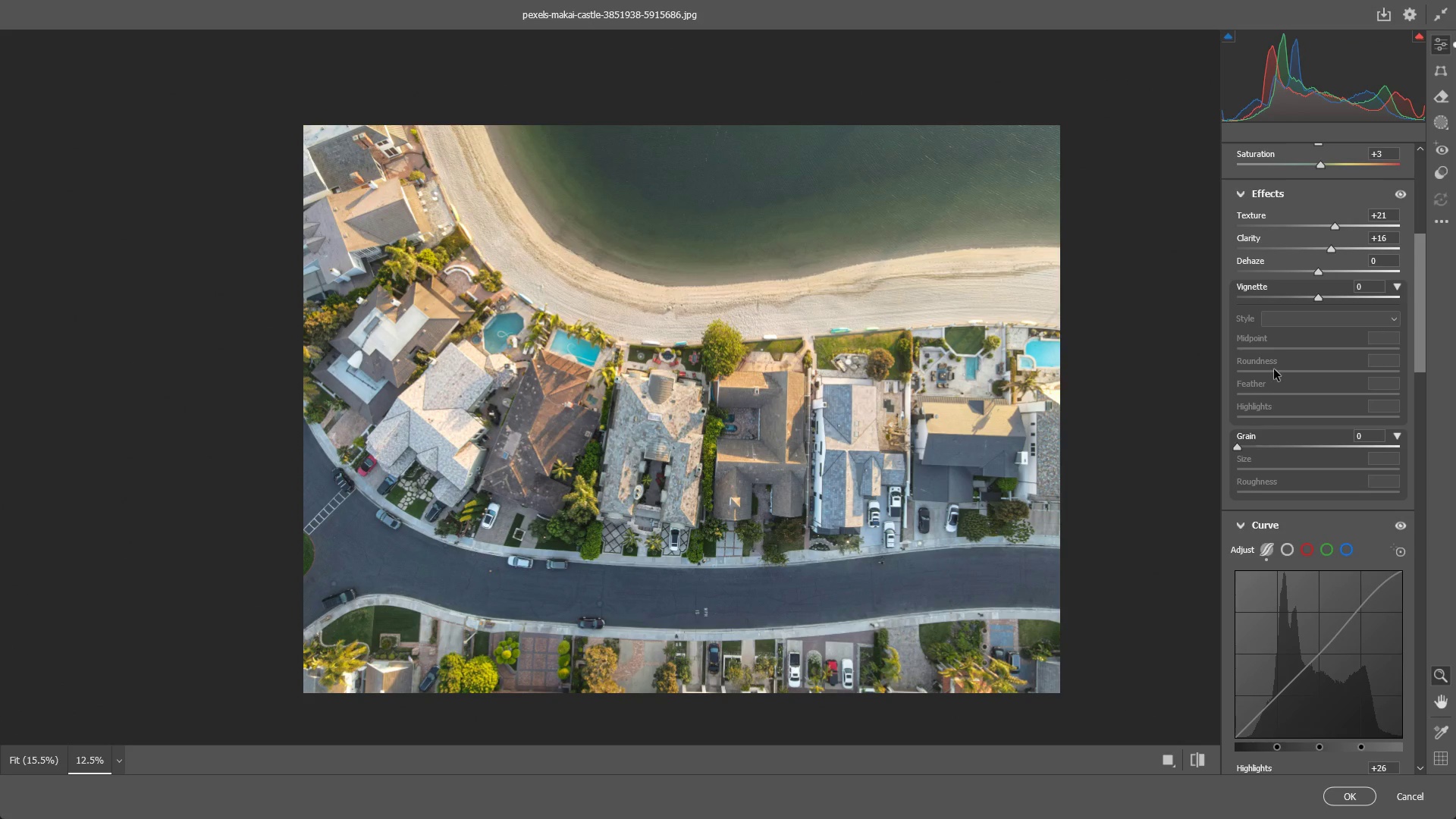 
left_click_drag(start_coordinate=[1318, 298], to_coordinate=[1310, 298])
 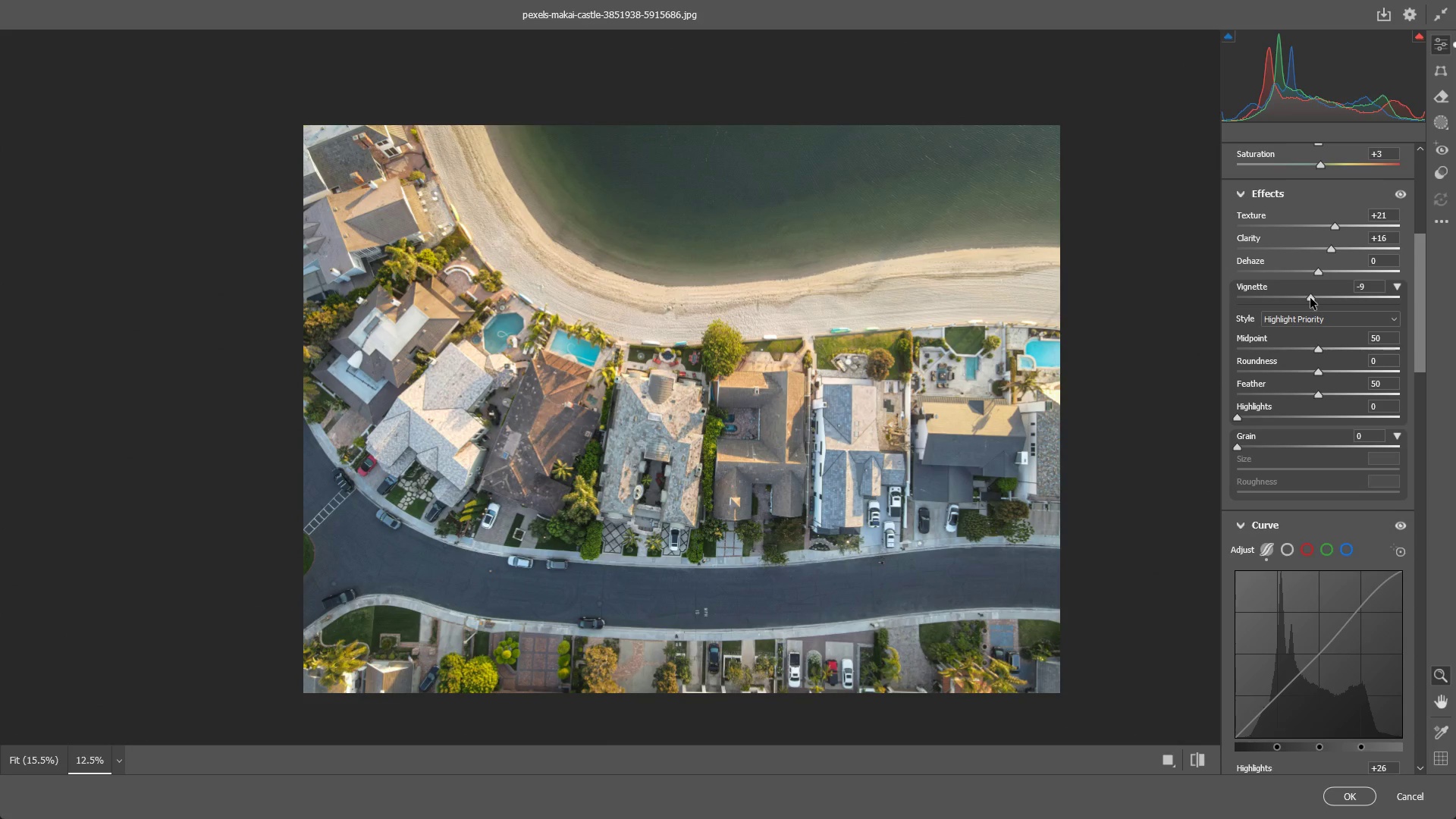 
double_click([1310, 298])
 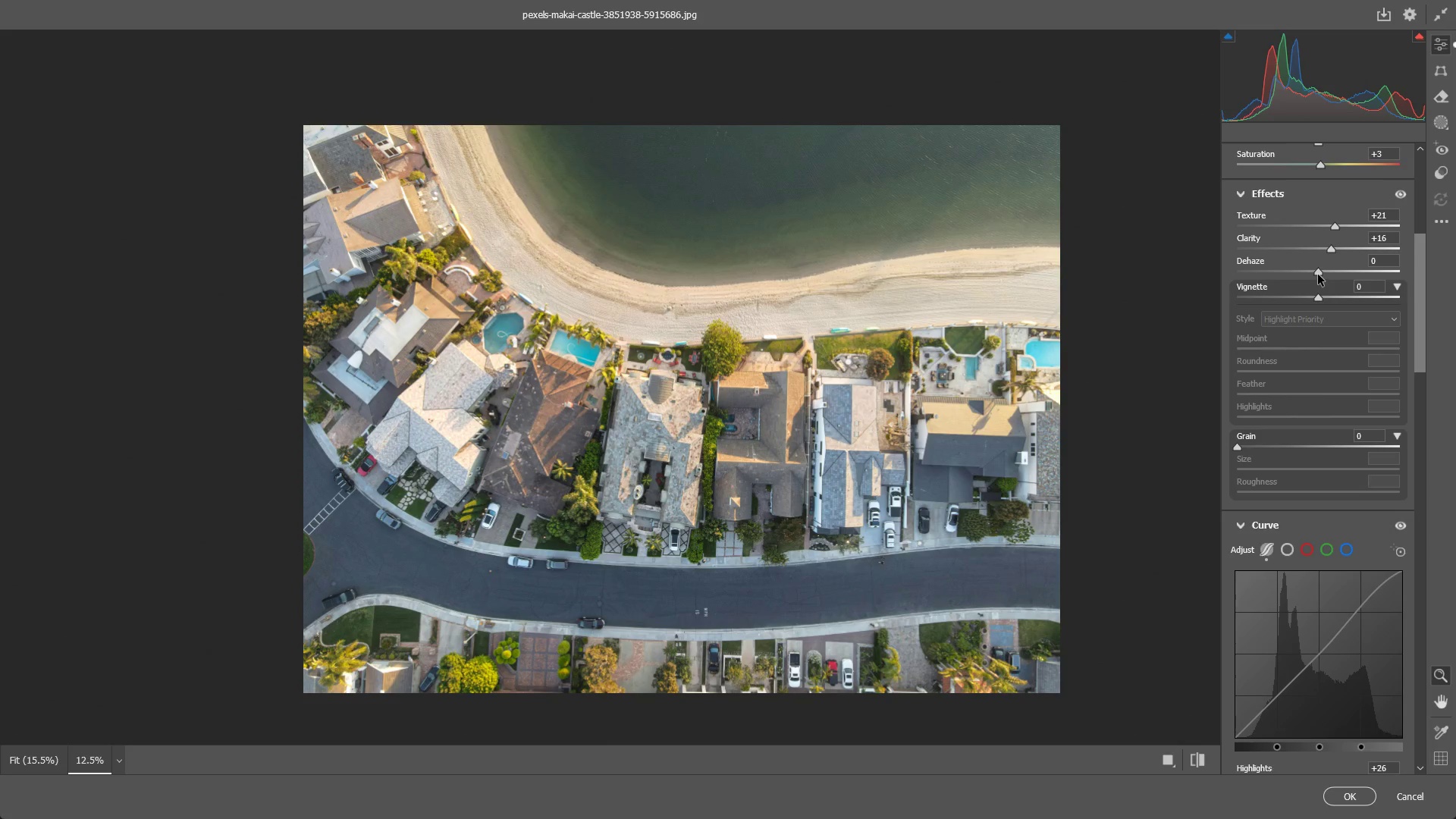 
scroll: coordinate [1336, 402], scroll_direction: up, amount: 10.0
 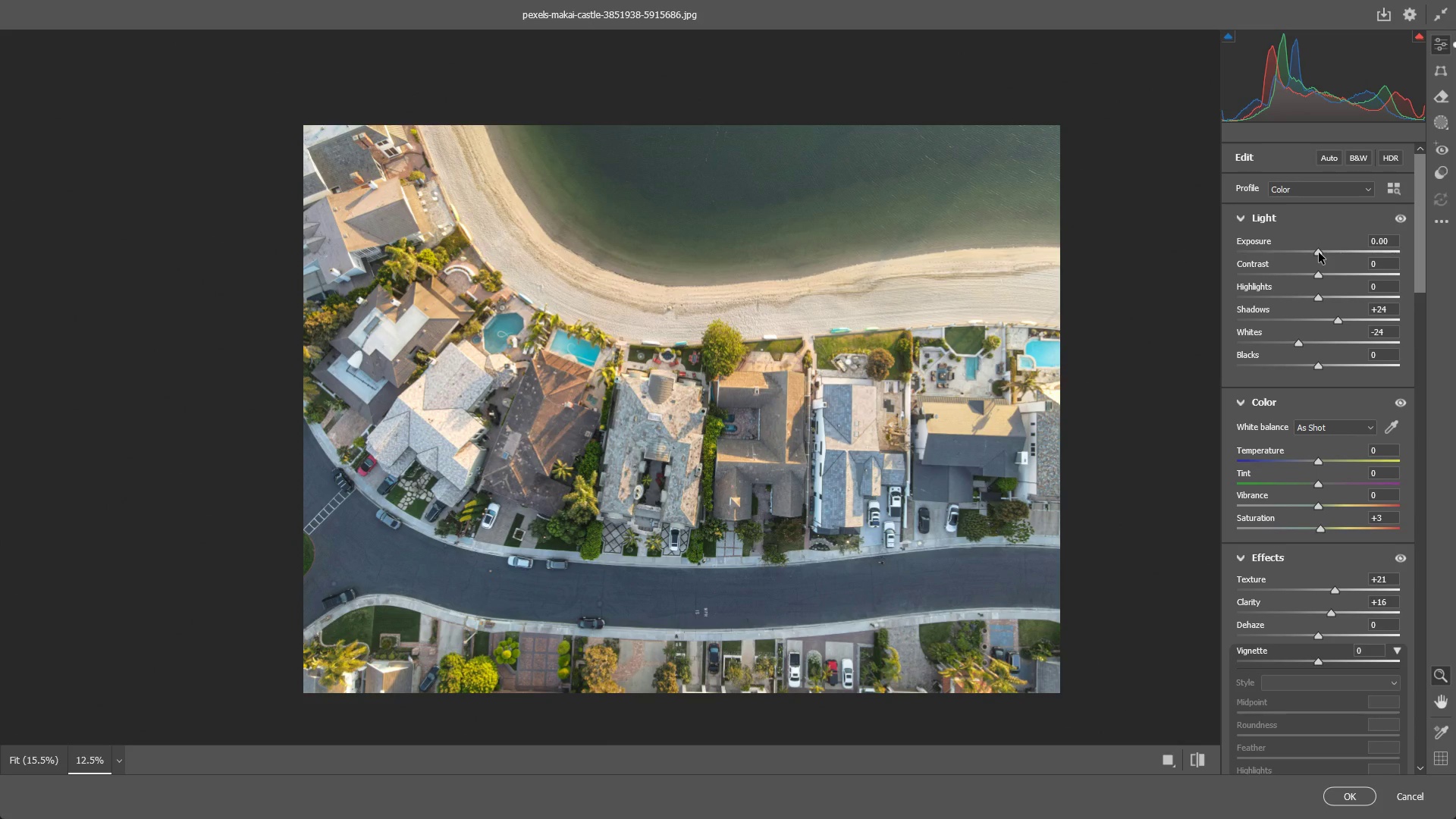 
left_click_drag(start_coordinate=[1319, 253], to_coordinate=[1312, 259])
 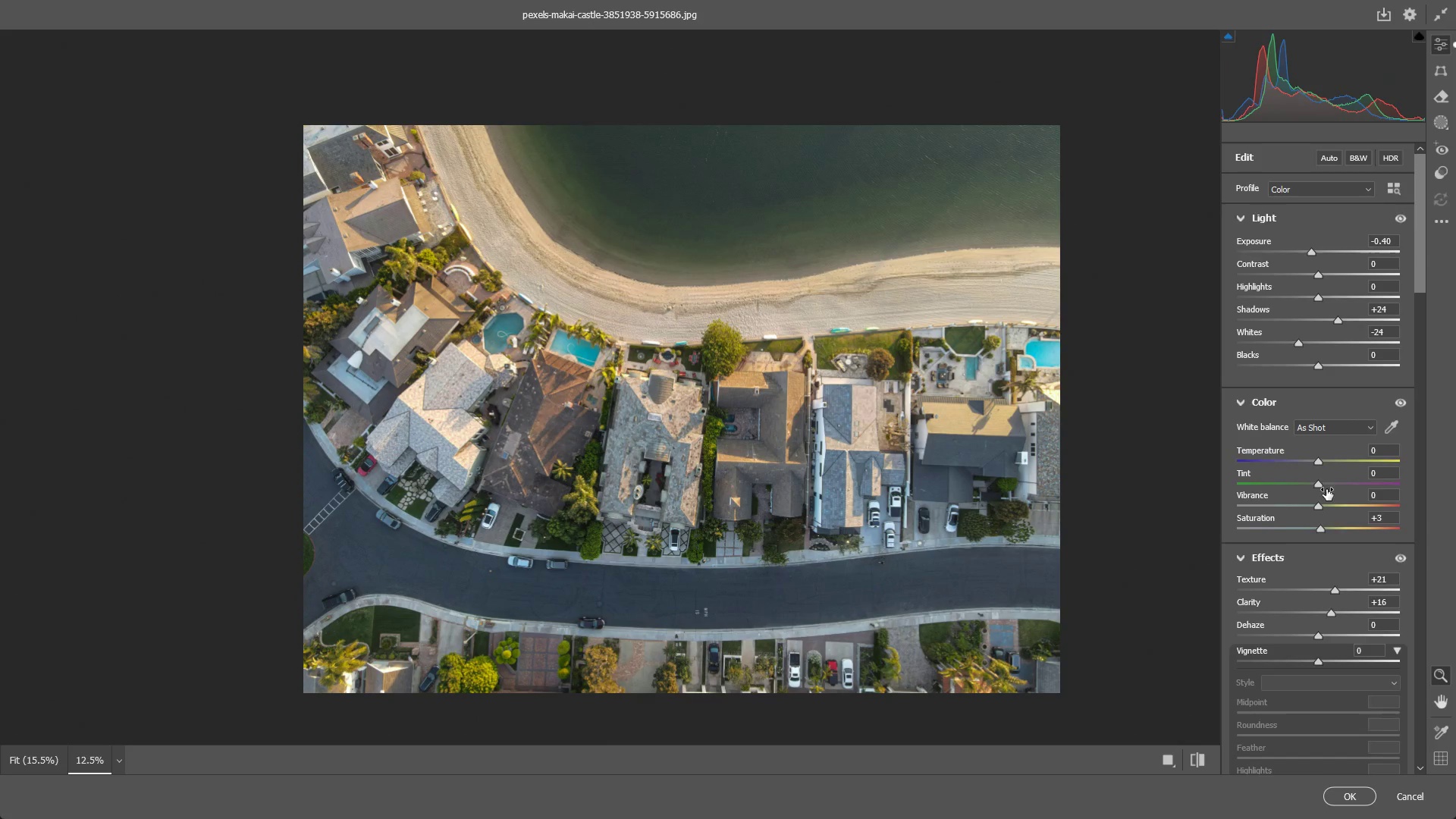 
scroll: coordinate [1327, 499], scroll_direction: down, amount: 13.0
 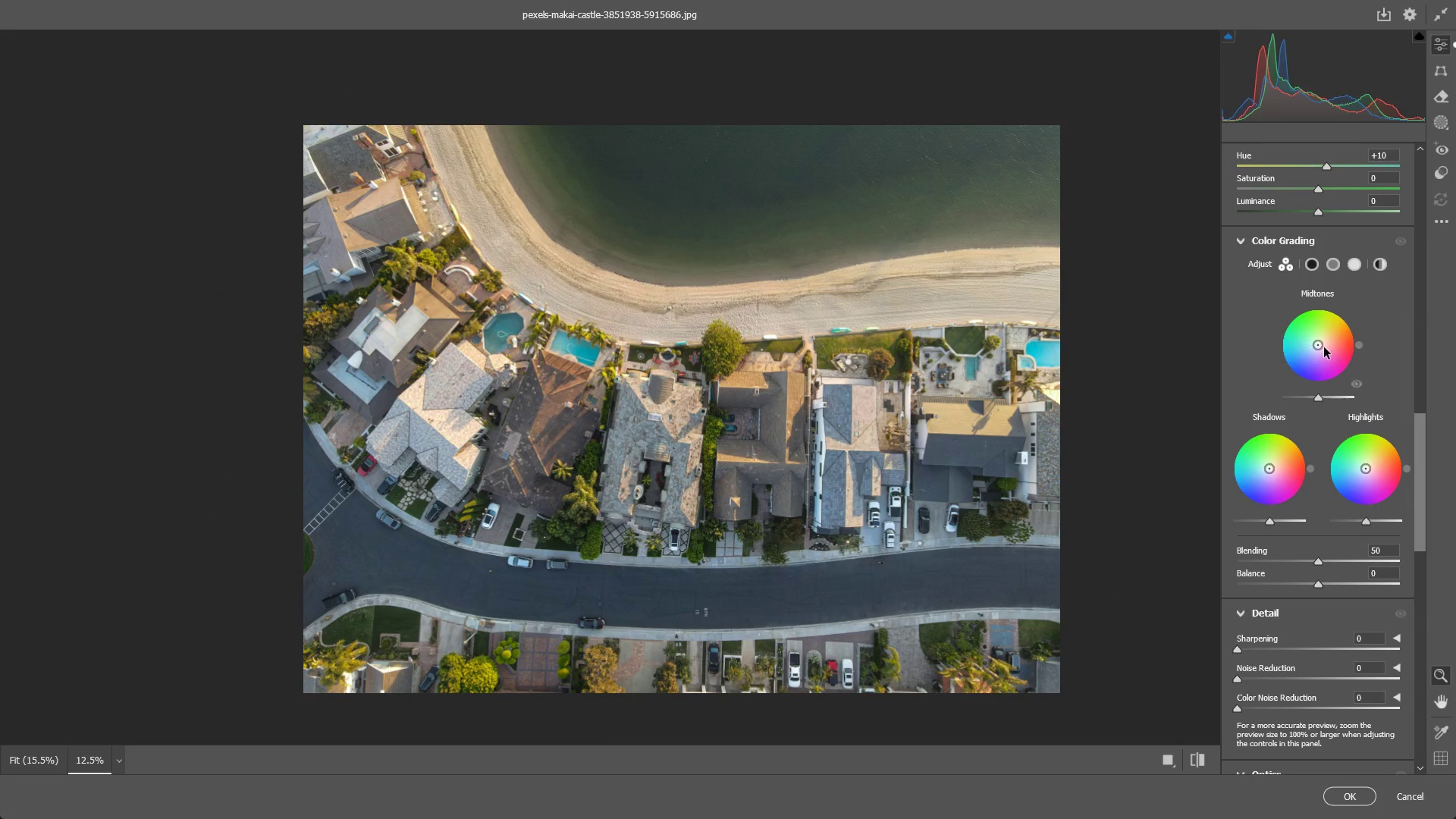 
left_click_drag(start_coordinate=[1320, 343], to_coordinate=[1332, 331])
 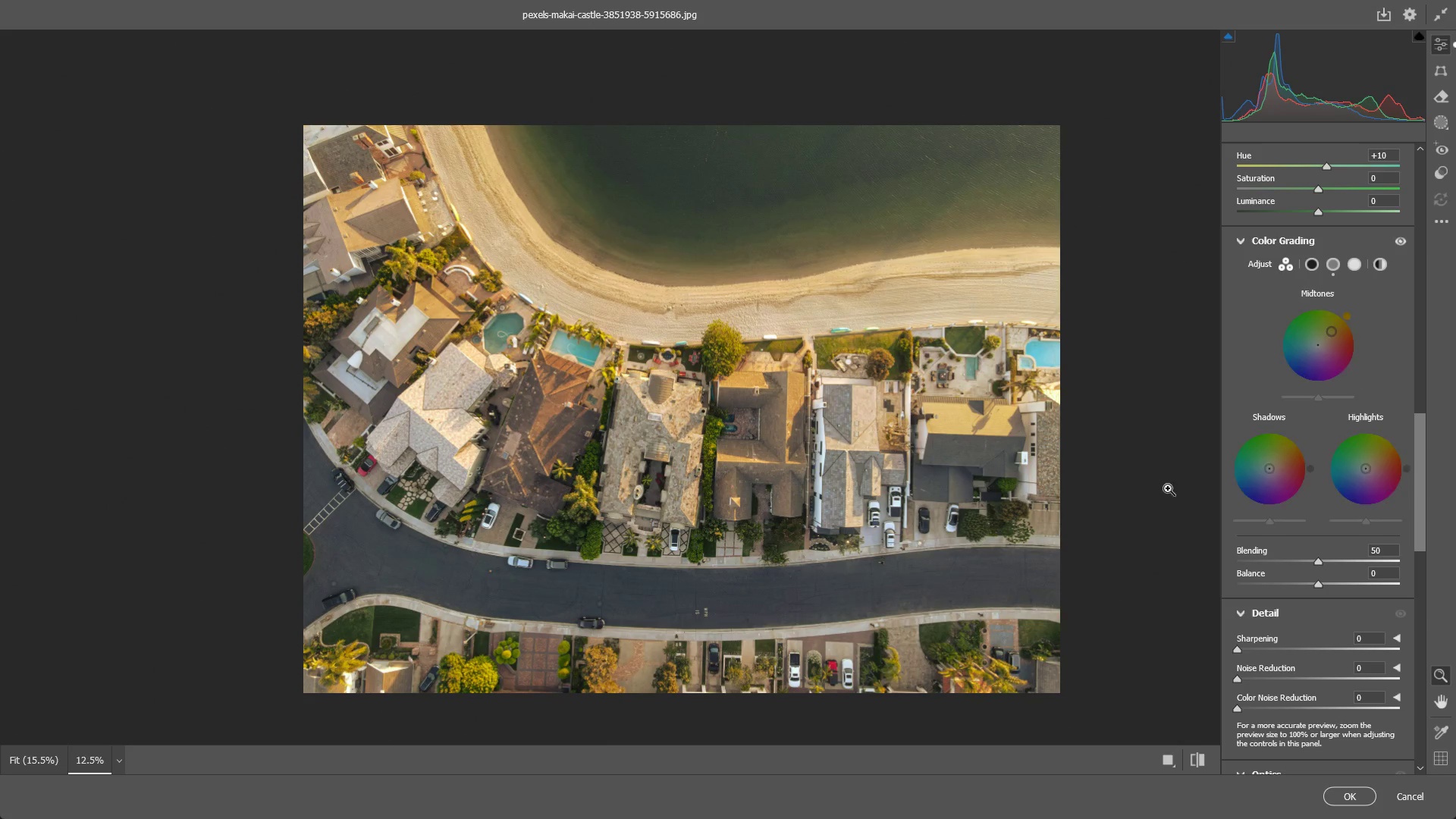 
left_click_drag(start_coordinate=[809, 461], to_coordinate=[803, 459])
 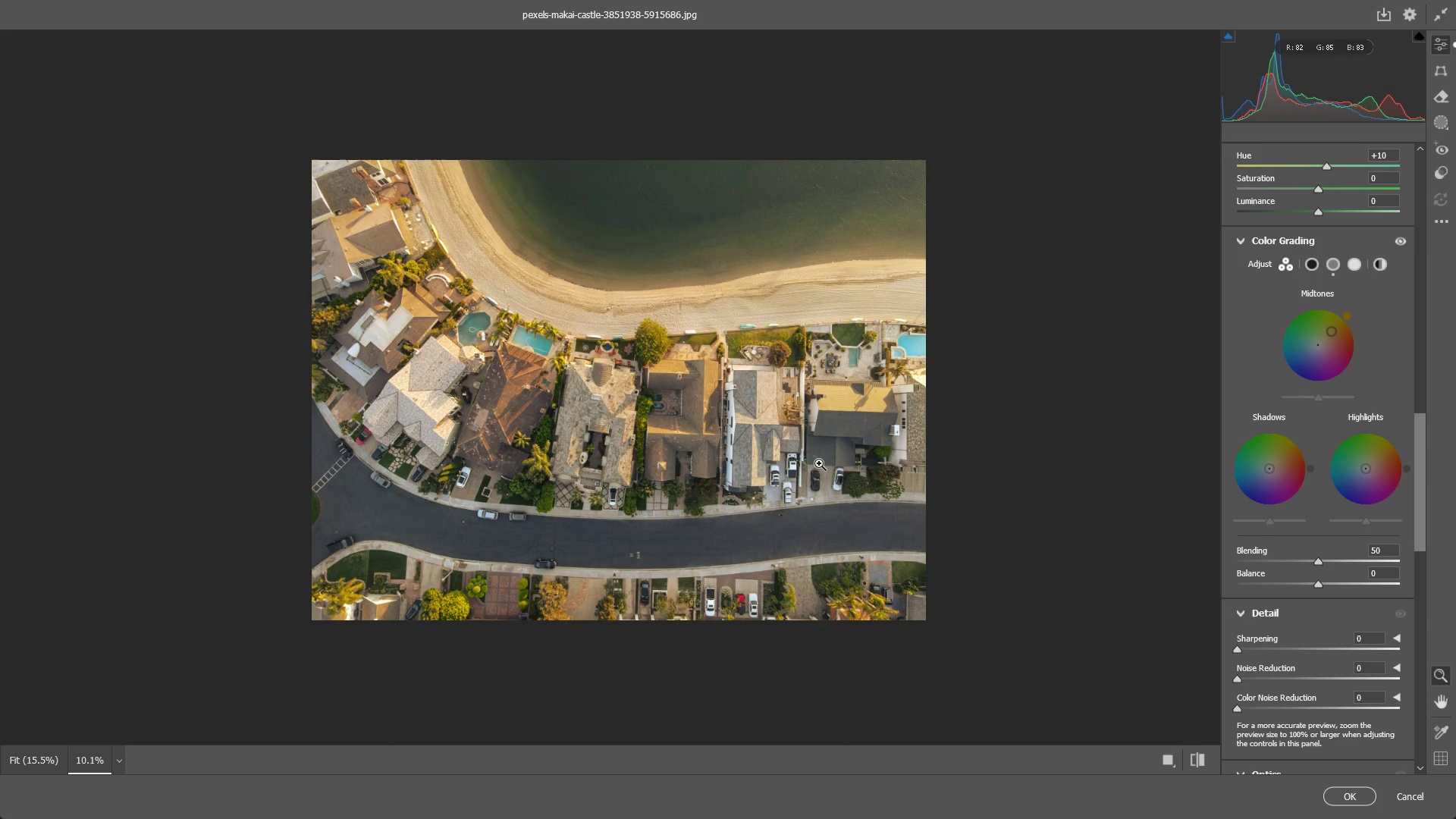 
scroll: coordinate [1030, 537], scroll_direction: down, amount: 3.0
 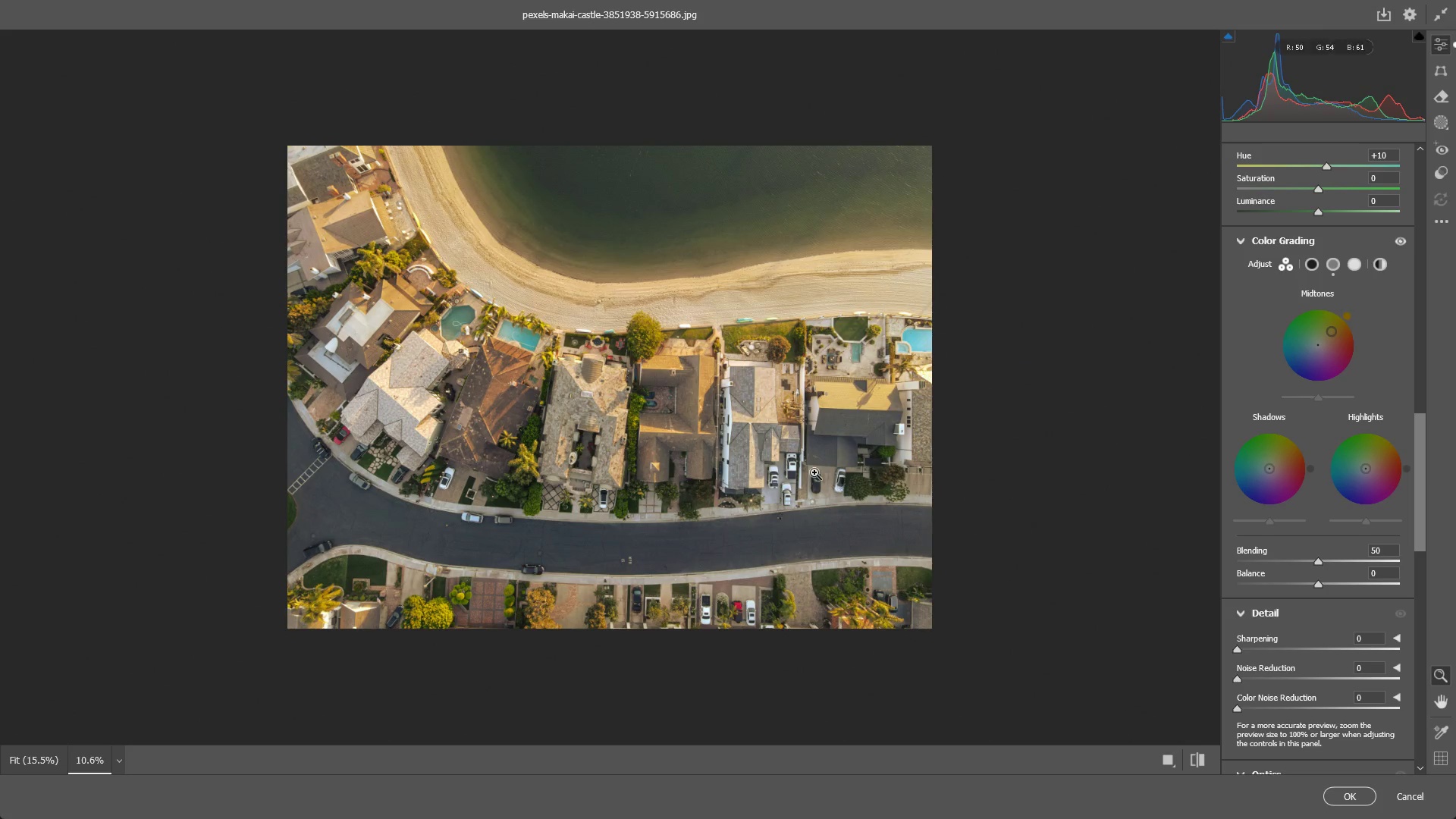 
key(NumpadEnter)
 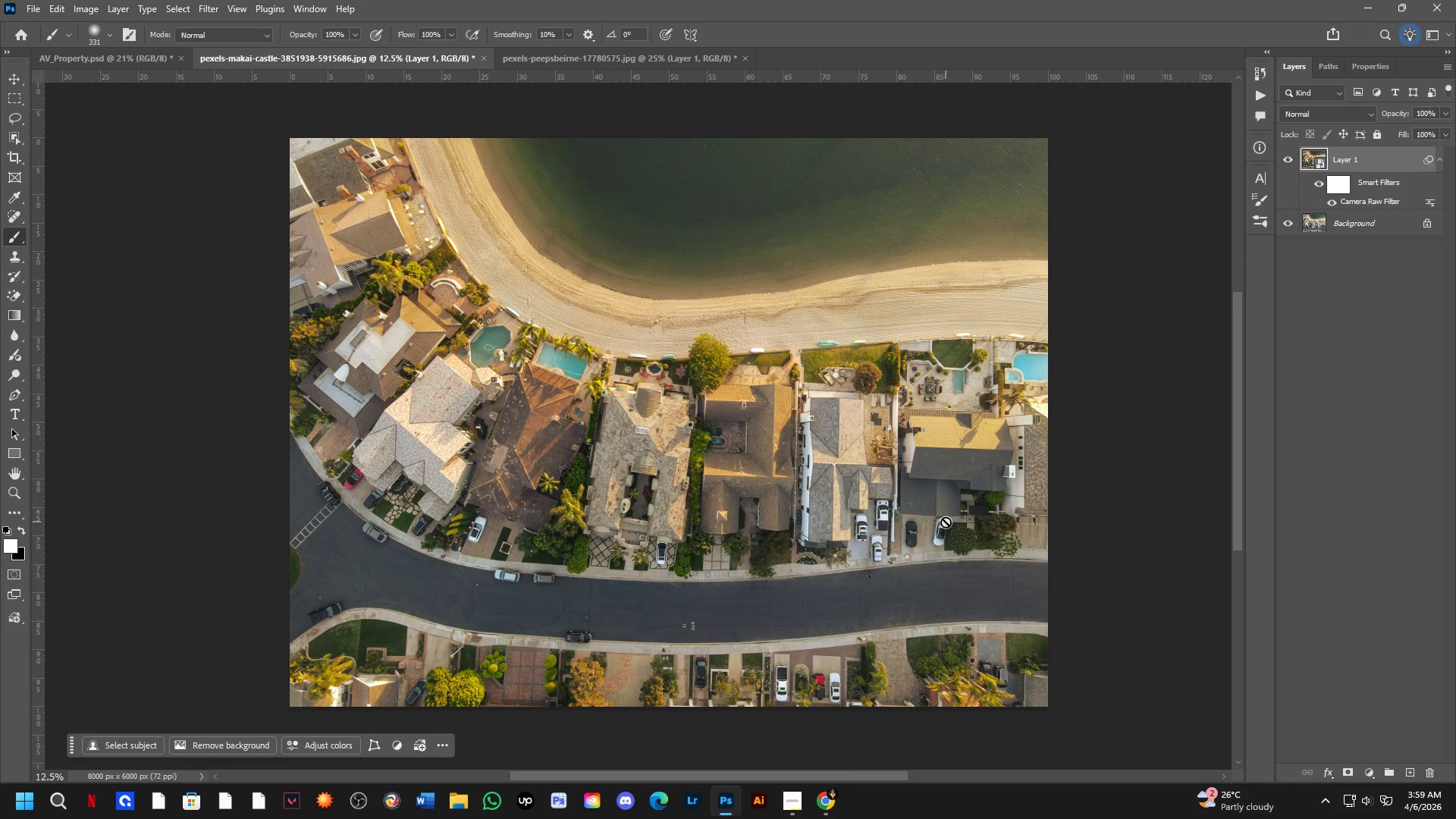 
wait(30.72)
 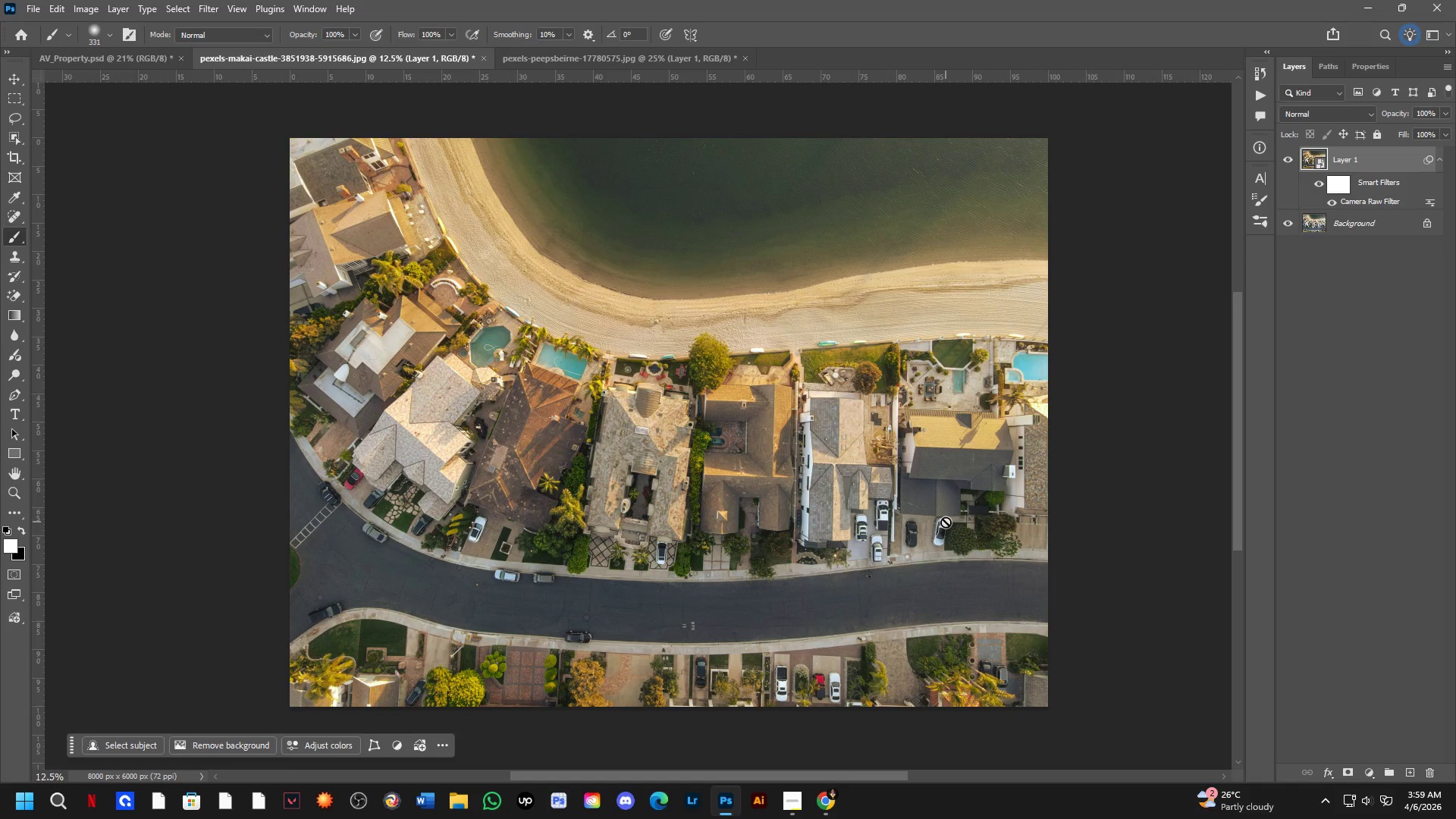 
scroll: coordinate [800, 424], scroll_direction: down, amount: 4.0
 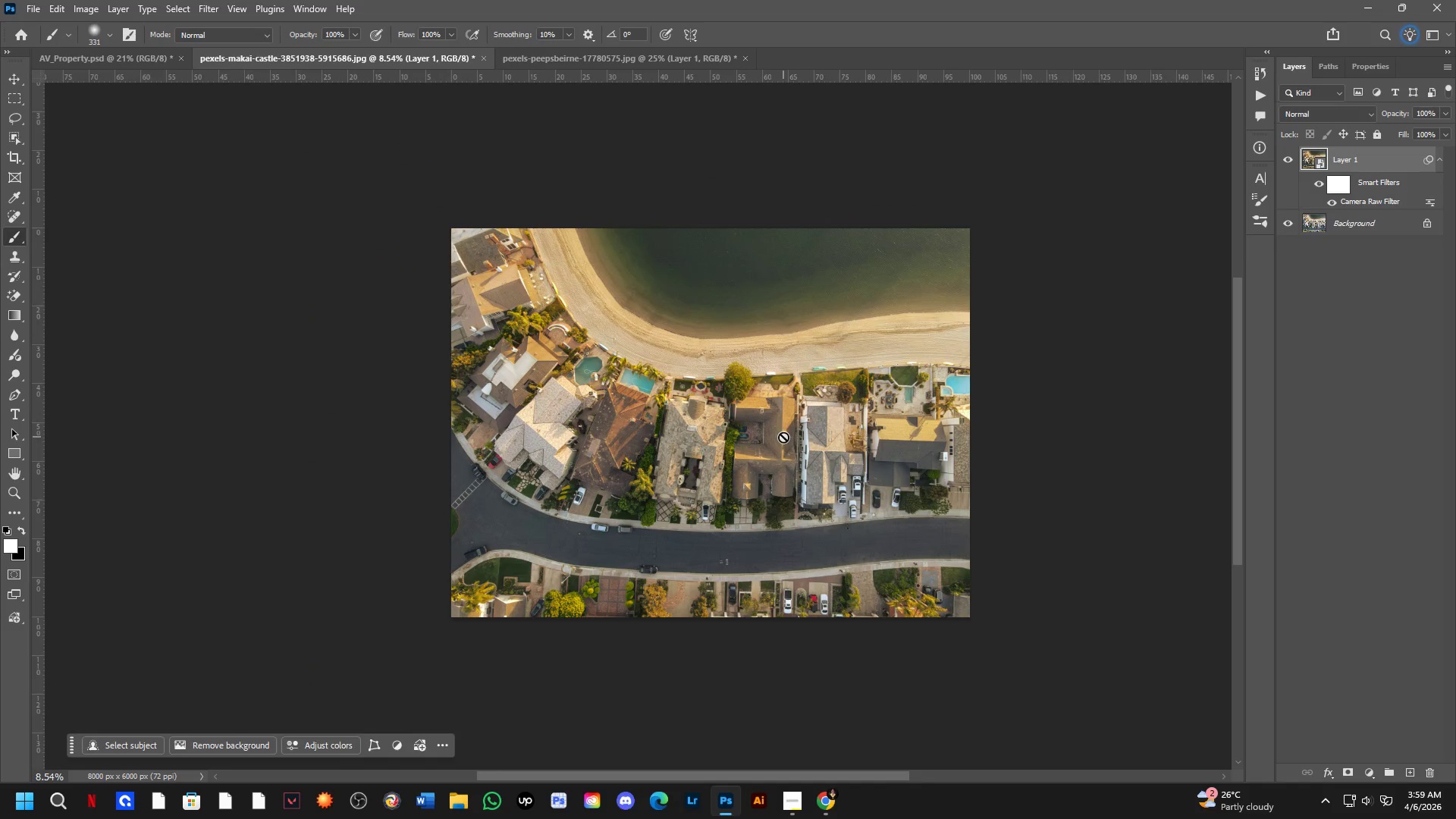 
hold_key(key=Space, duration=0.52)
 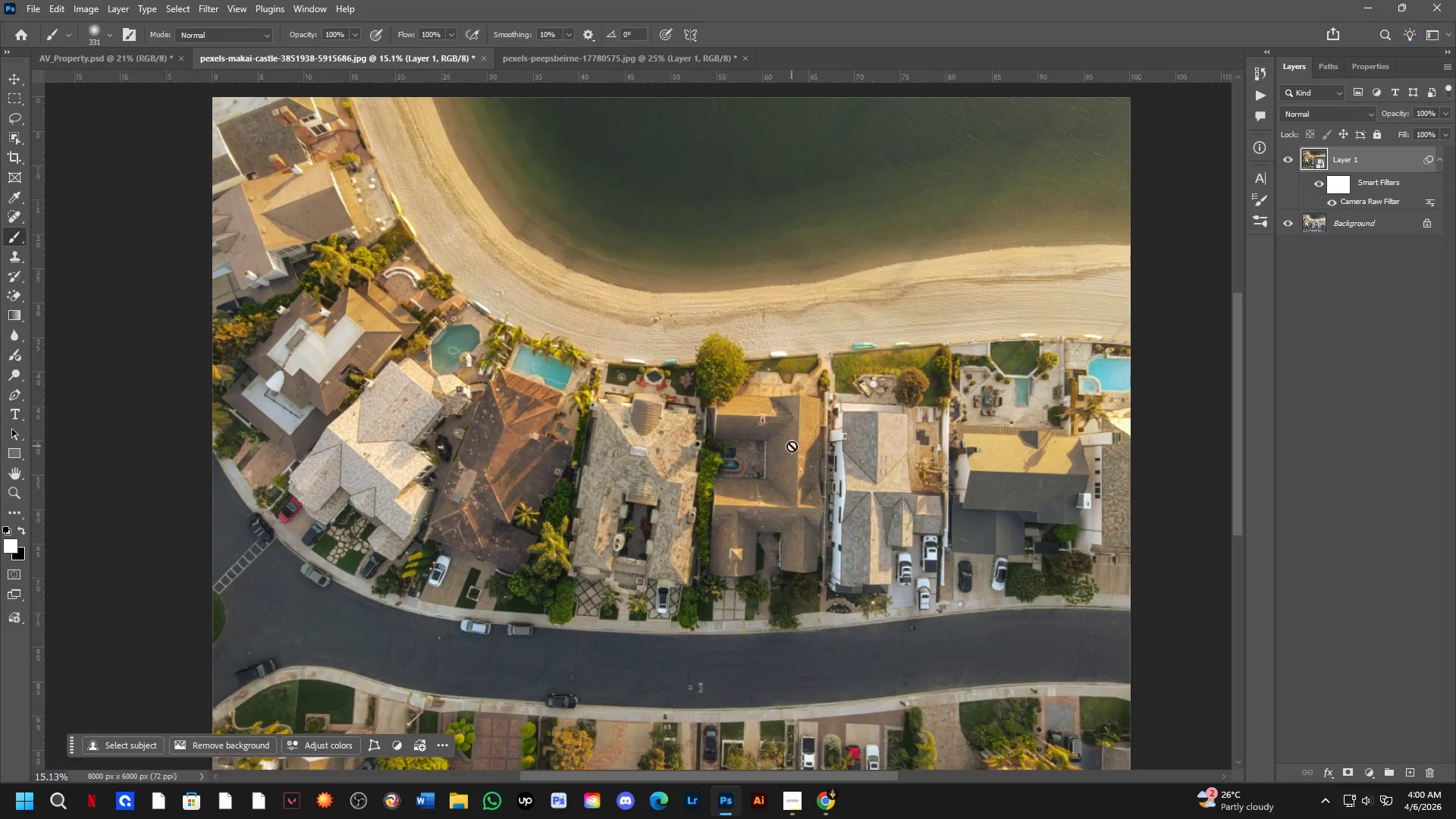 
left_click_drag(start_coordinate=[774, 422], to_coordinate=[786, 447])
 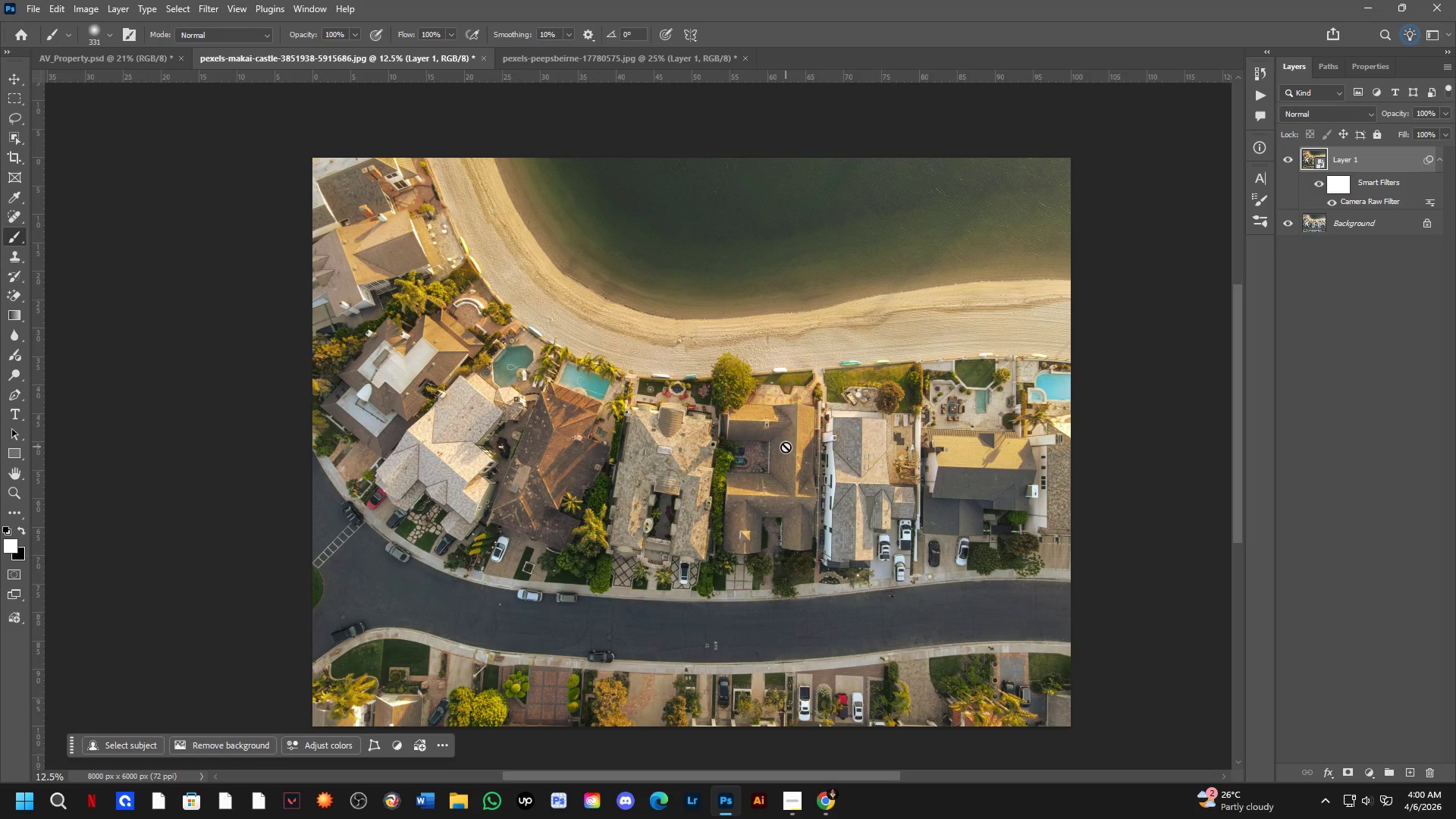 
scroll: coordinate [792, 445], scroll_direction: up, amount: 11.0
 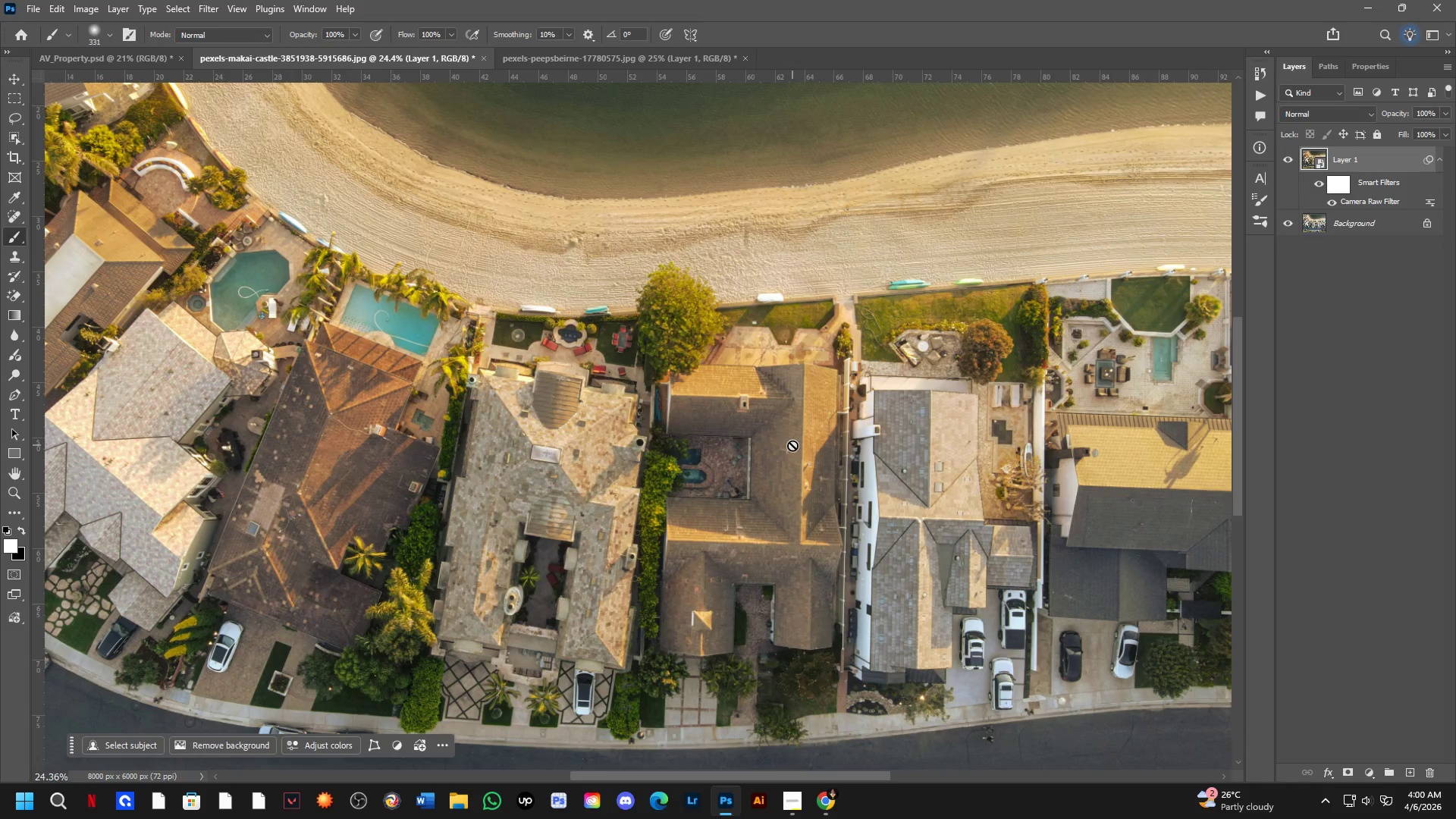 
scroll: coordinate [788, 435], scroll_direction: down, amount: 1.0
 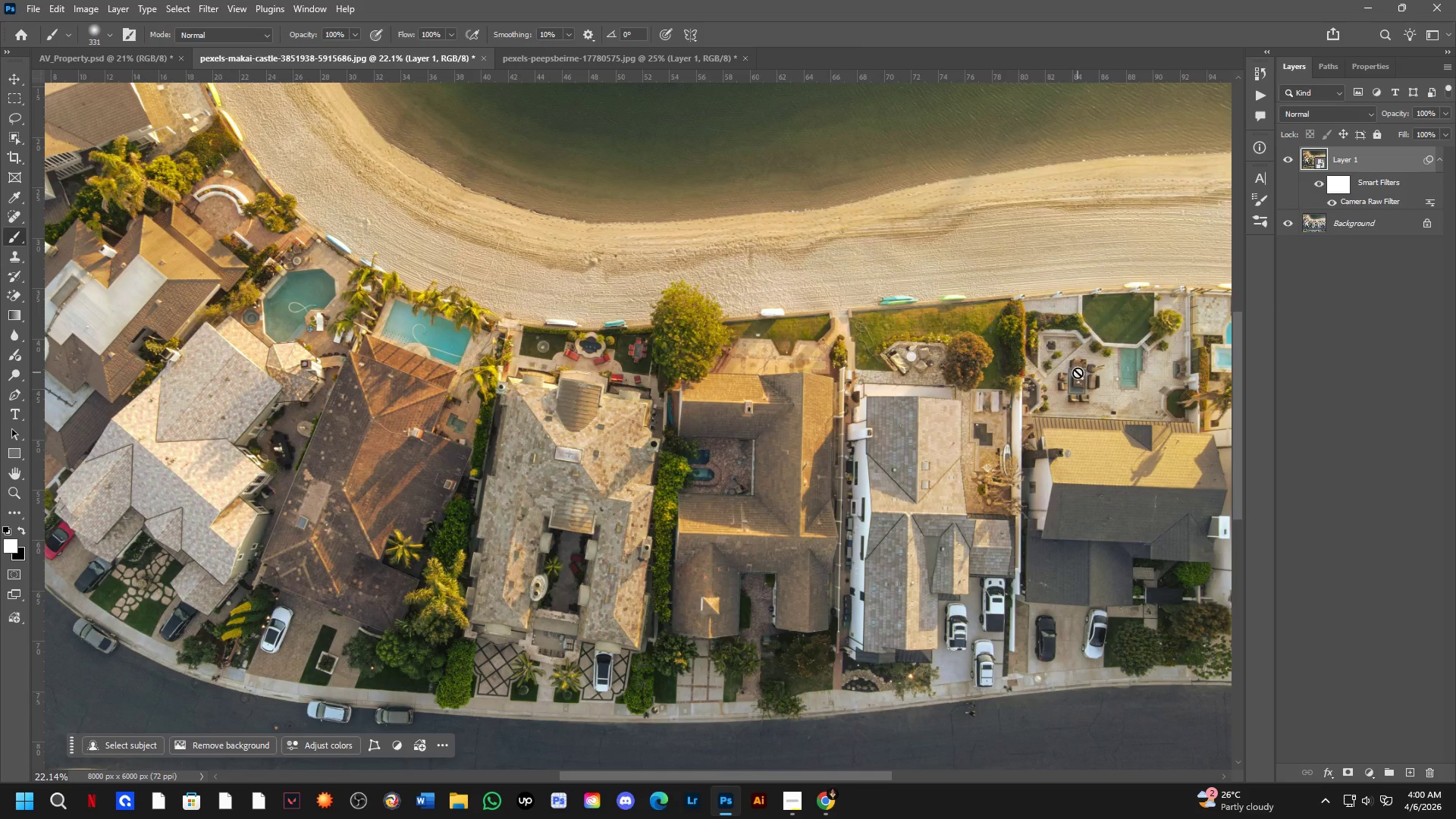 
hold_key(key=Space, duration=0.64)
 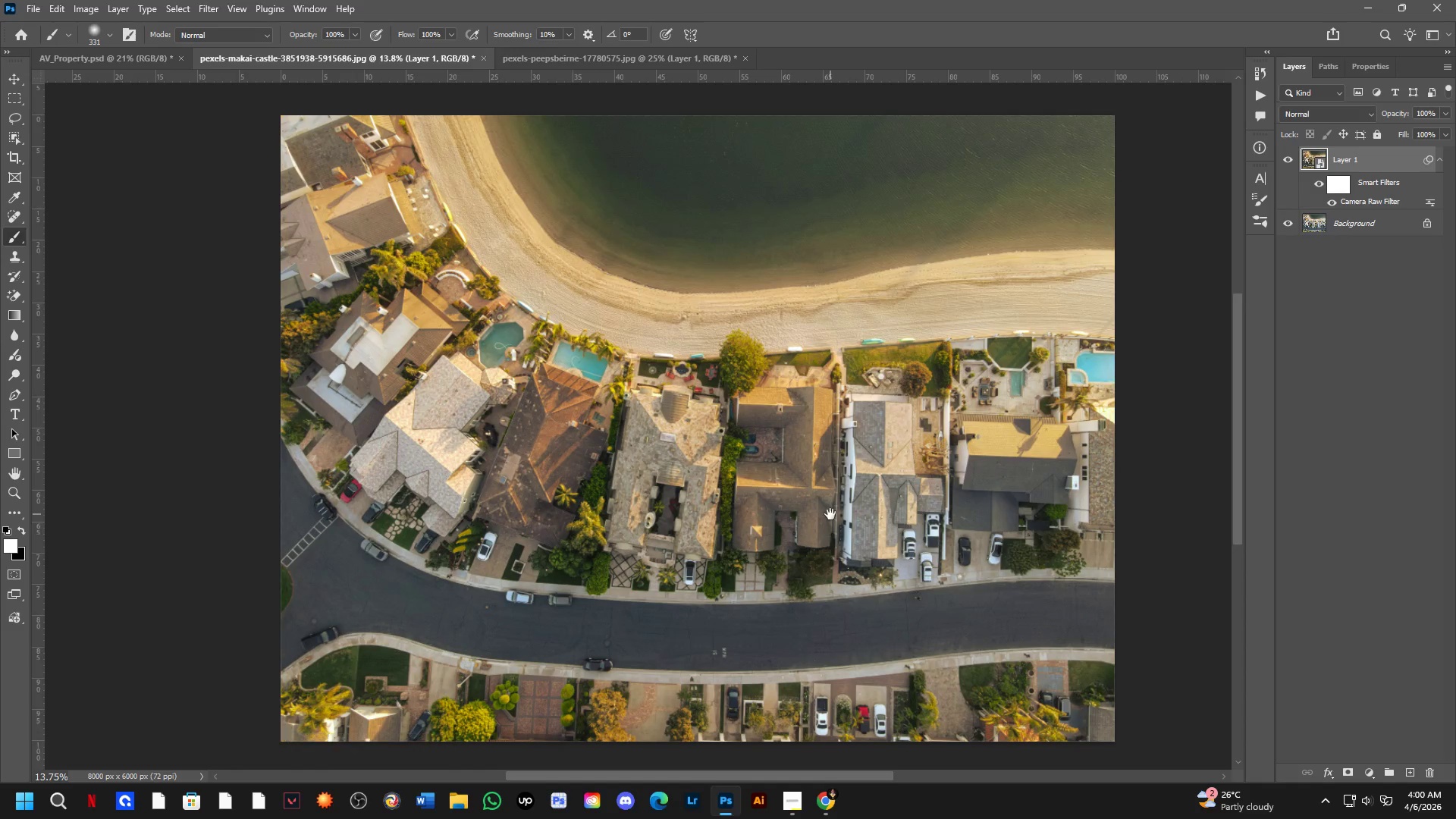 
left_click_drag(start_coordinate=[855, 424], to_coordinate=[853, 403])
 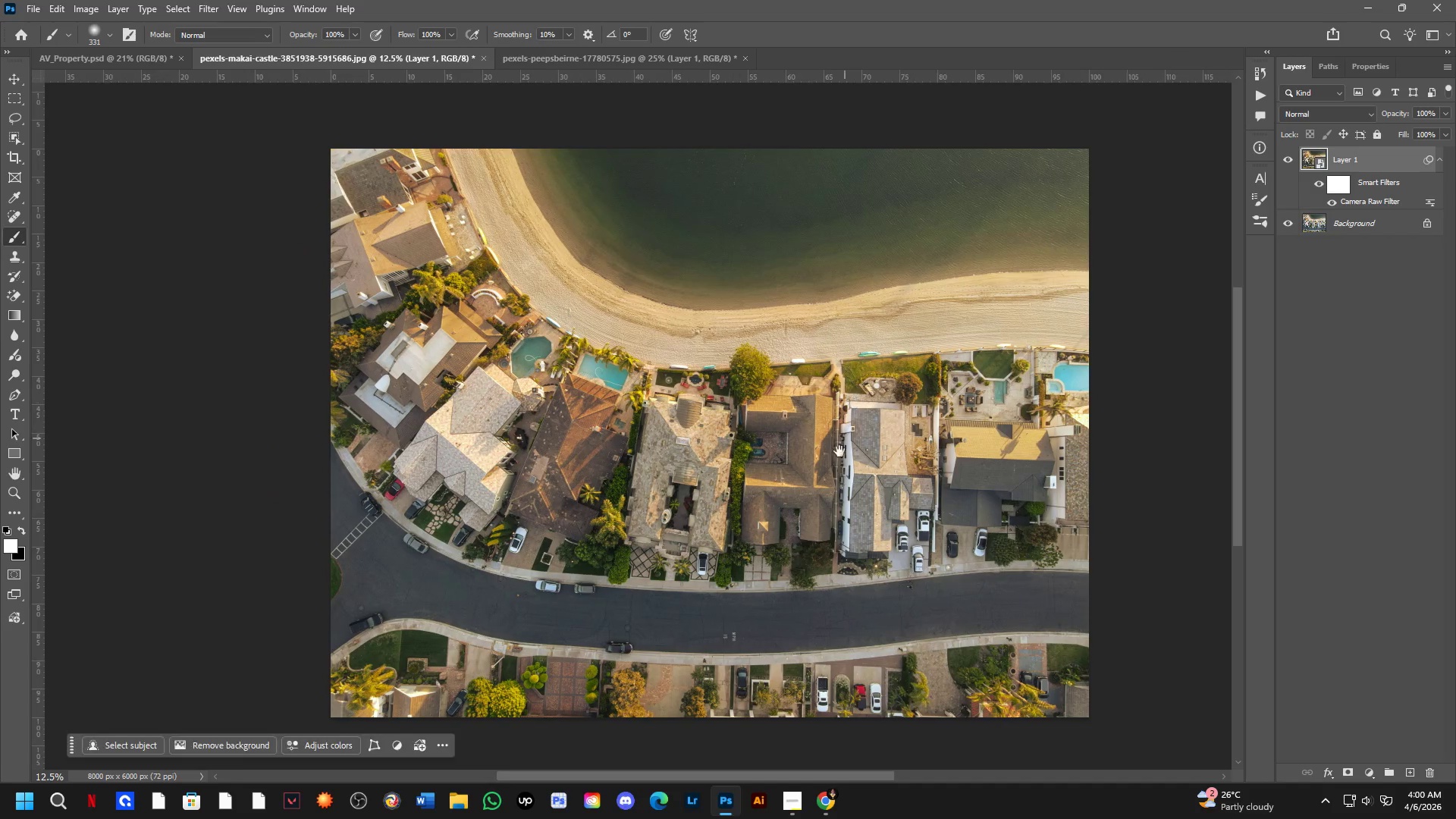 
scroll: coordinate [827, 475], scroll_direction: down, amount: 6.0
 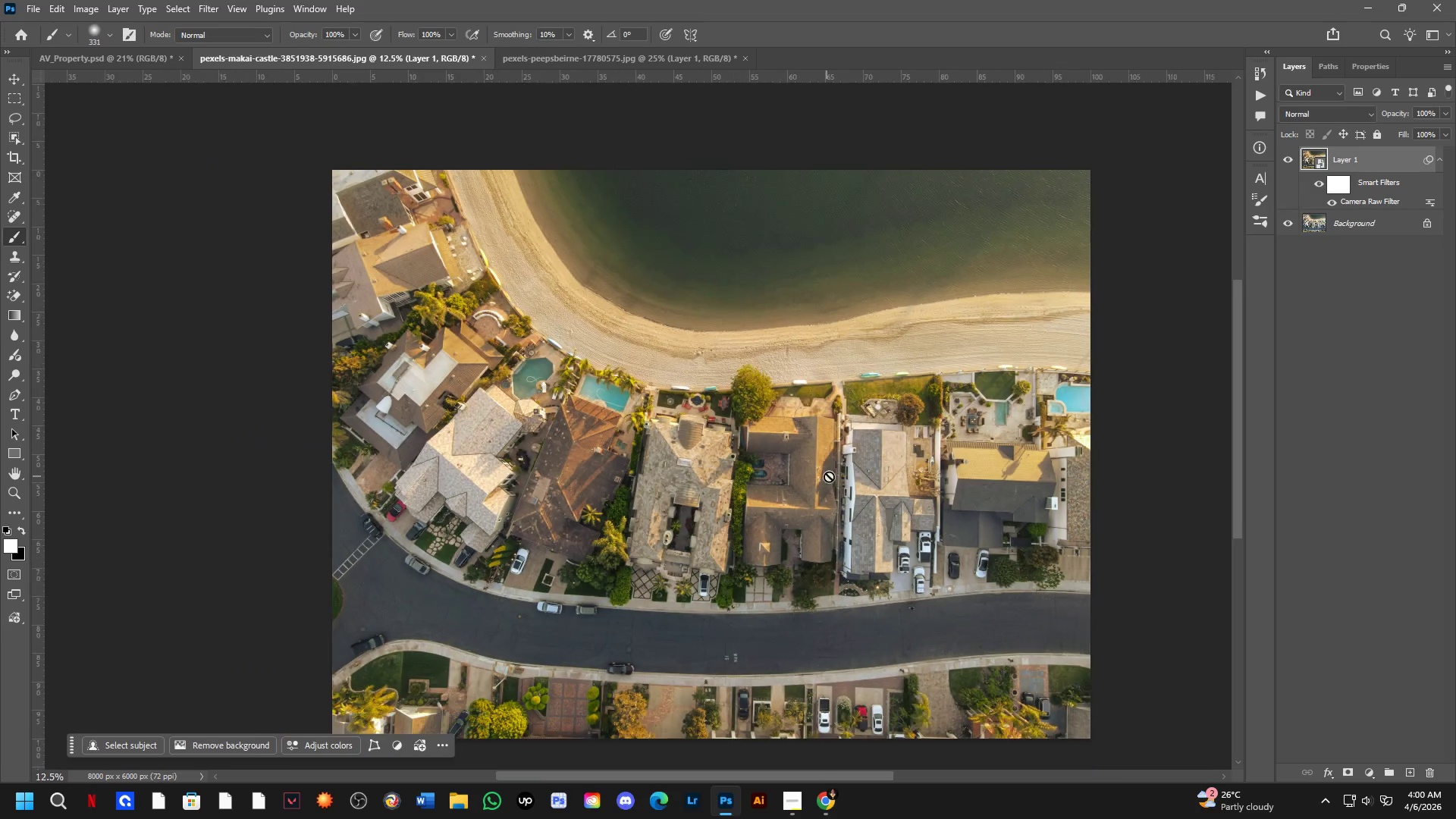 
hold_key(key=Space, duration=0.86)
 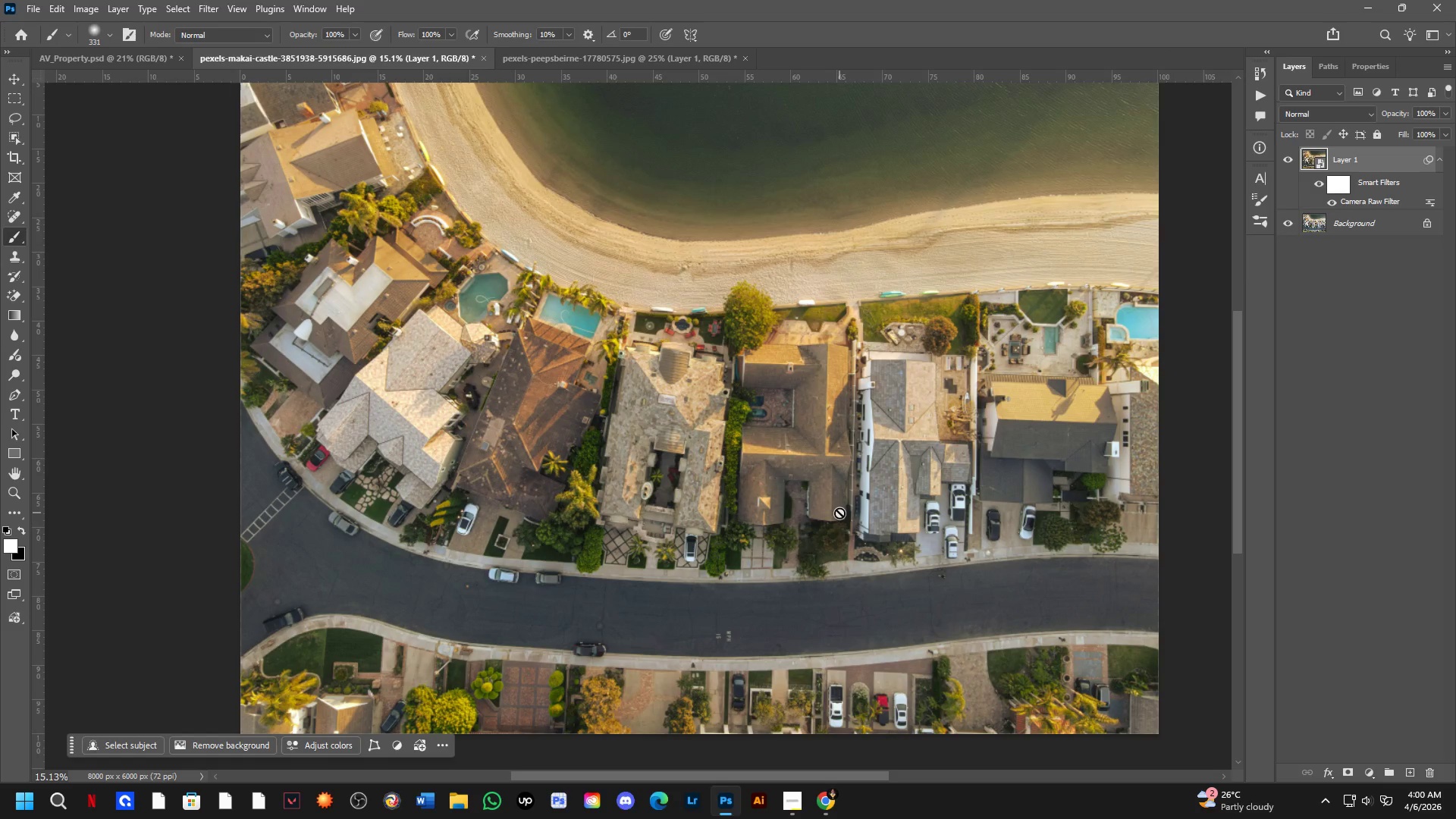 
left_click_drag(start_coordinate=[830, 514], to_coordinate=[845, 487])
 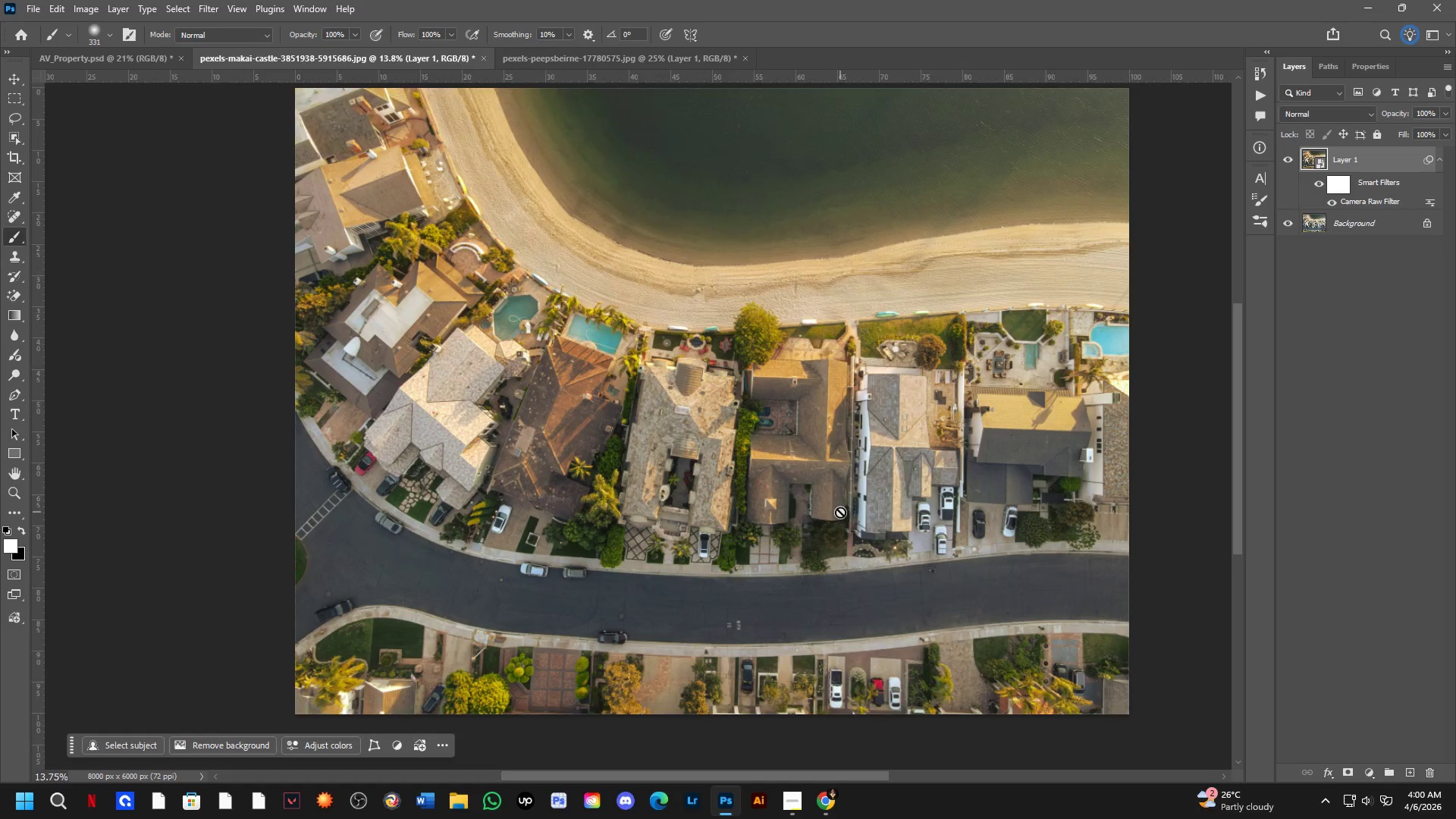 
scroll: coordinate [839, 512], scroll_direction: up, amount: 2.0
 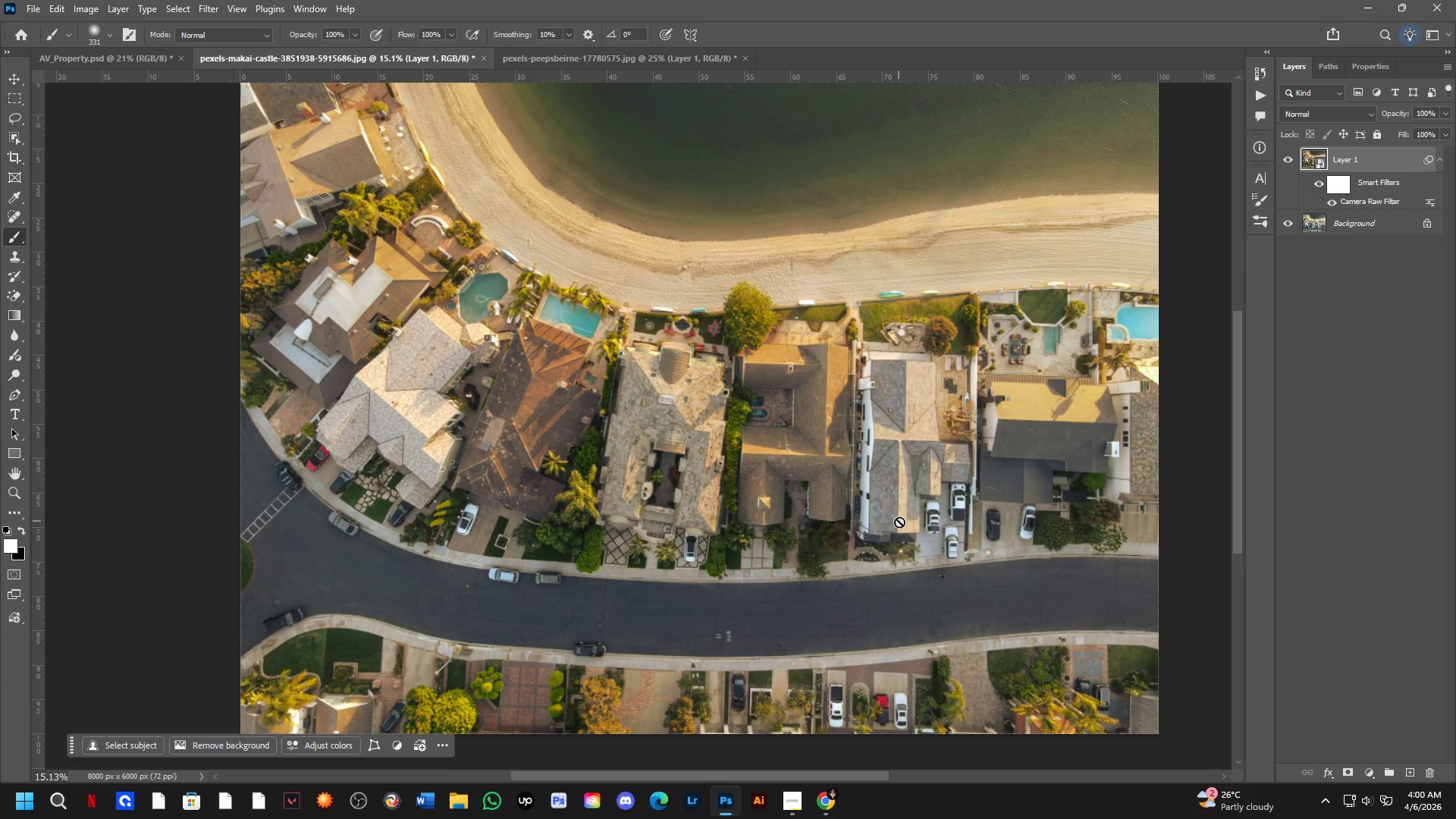 
wait(5.13)
 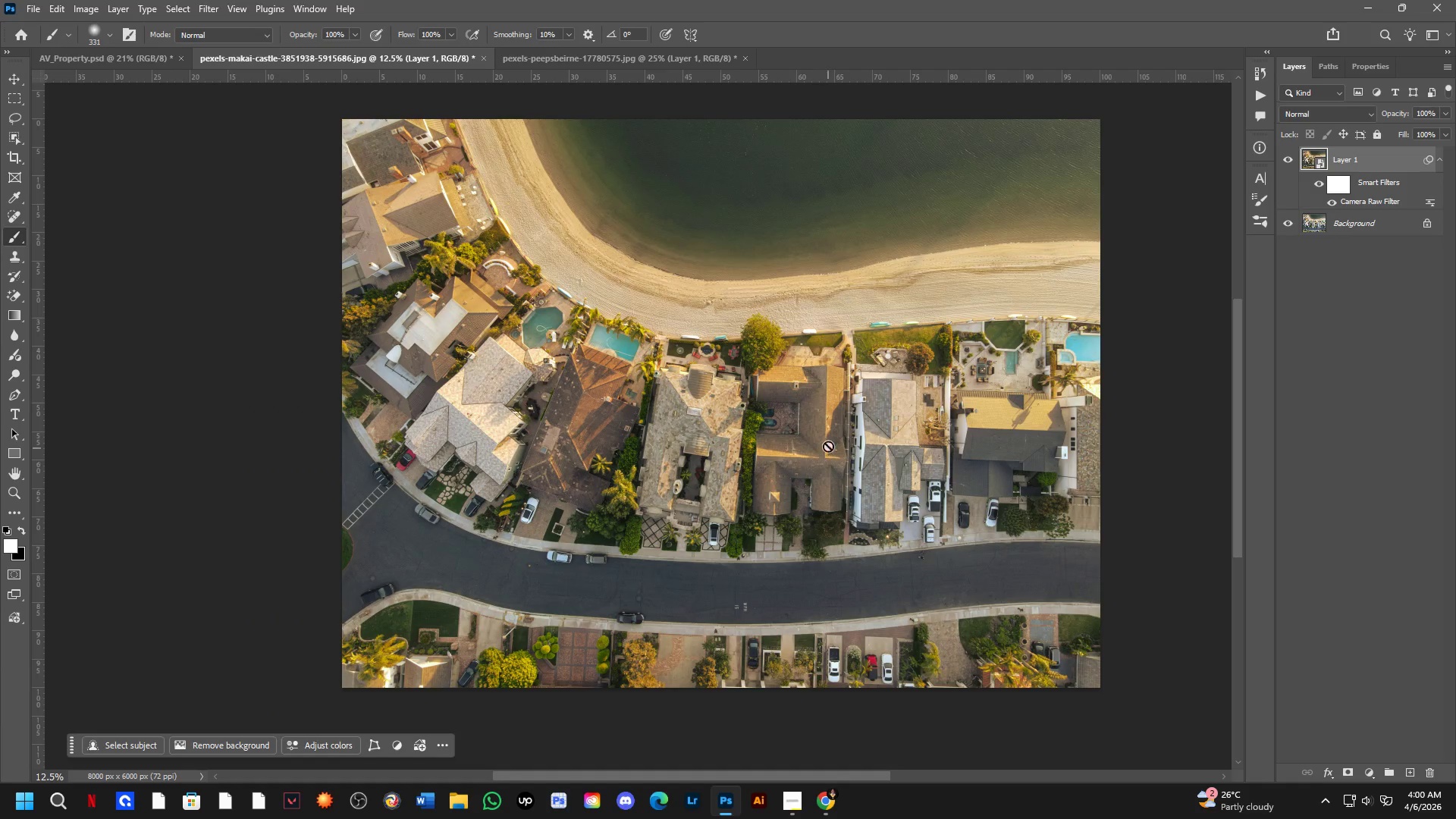 
hold_key(key=Space, duration=1.36)
 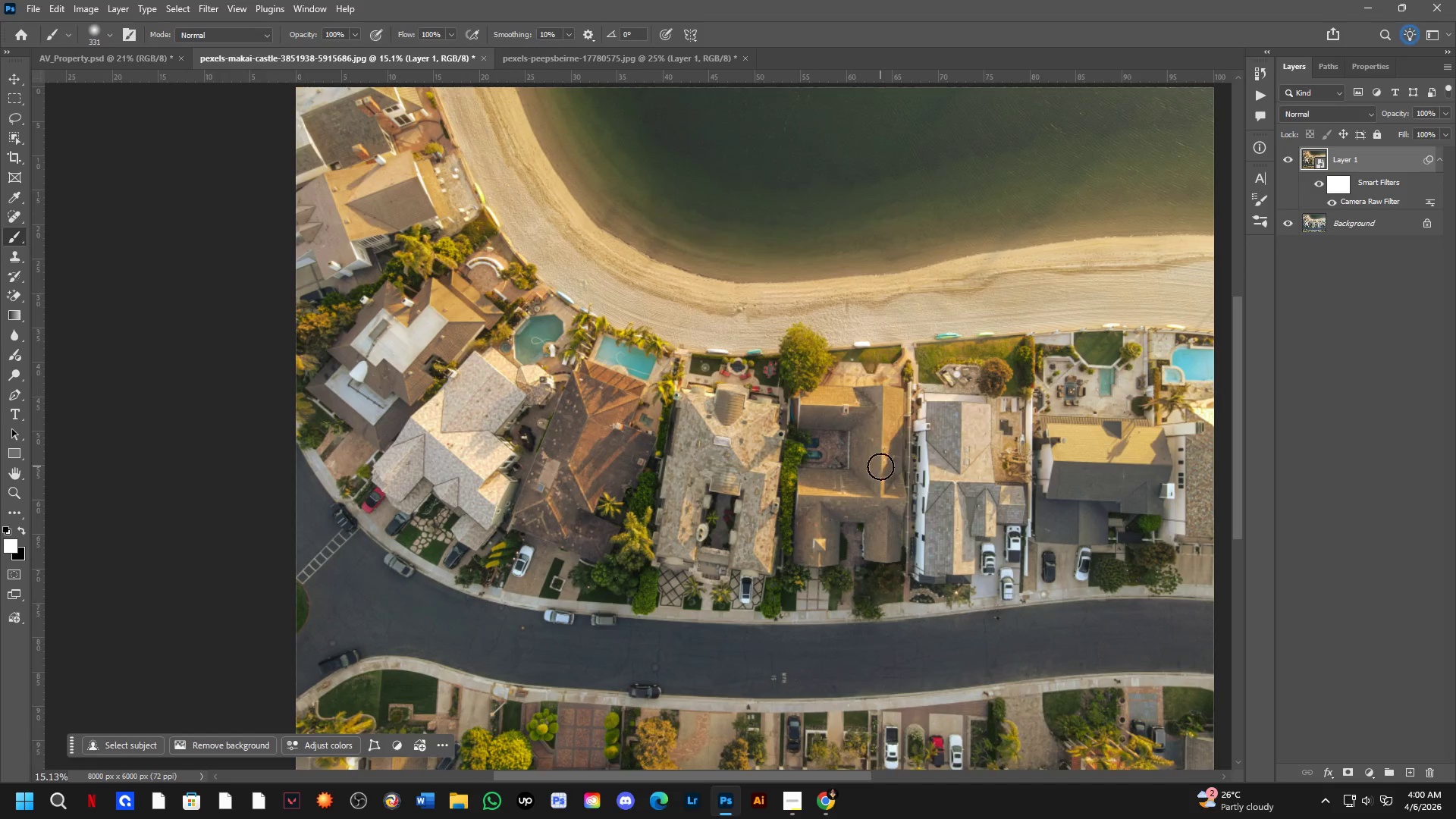 
left_click_drag(start_coordinate=[833, 430], to_coordinate=[890, 464])
 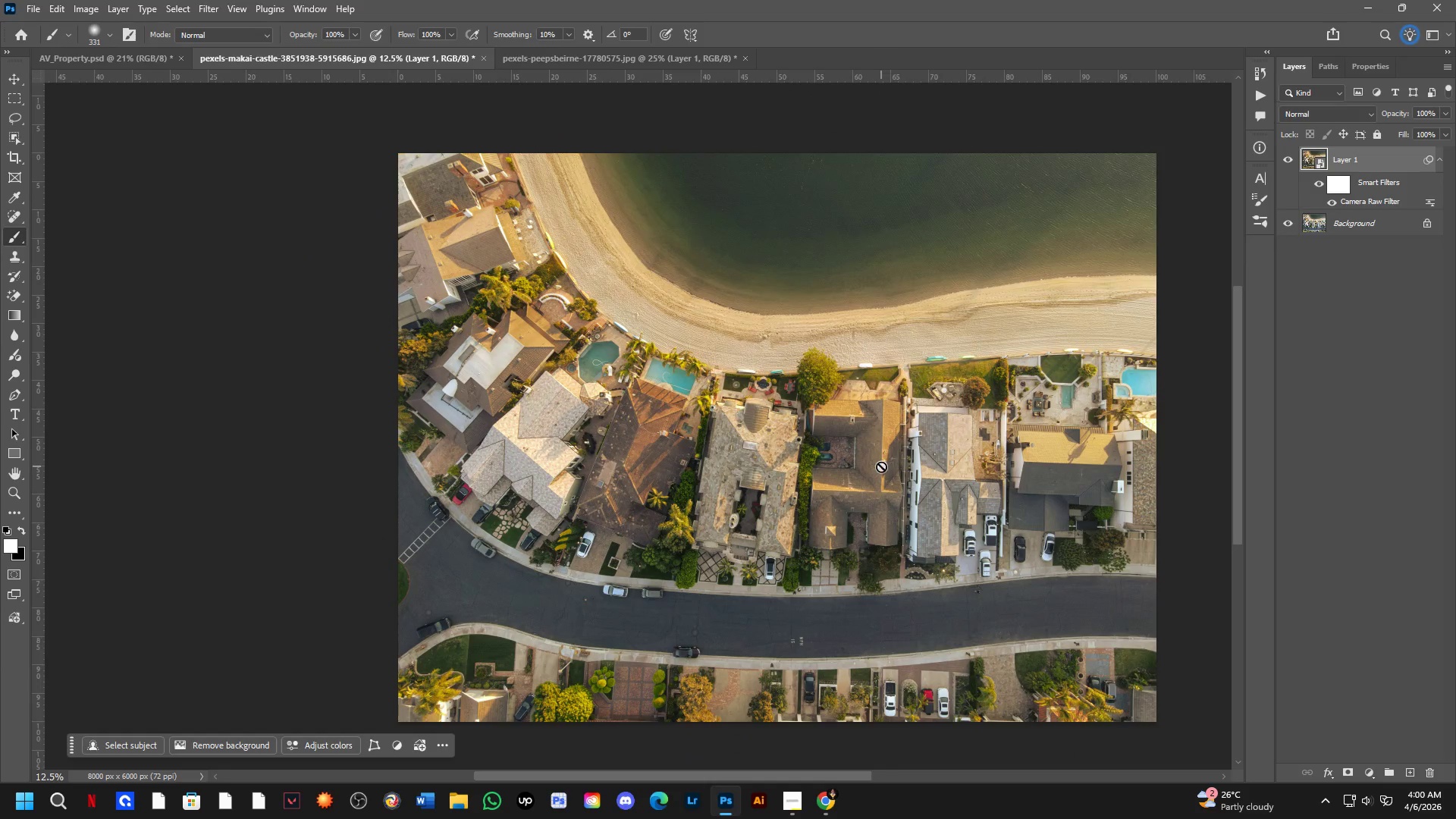 
scroll: coordinate [823, 466], scroll_direction: down, amount: 2.0
 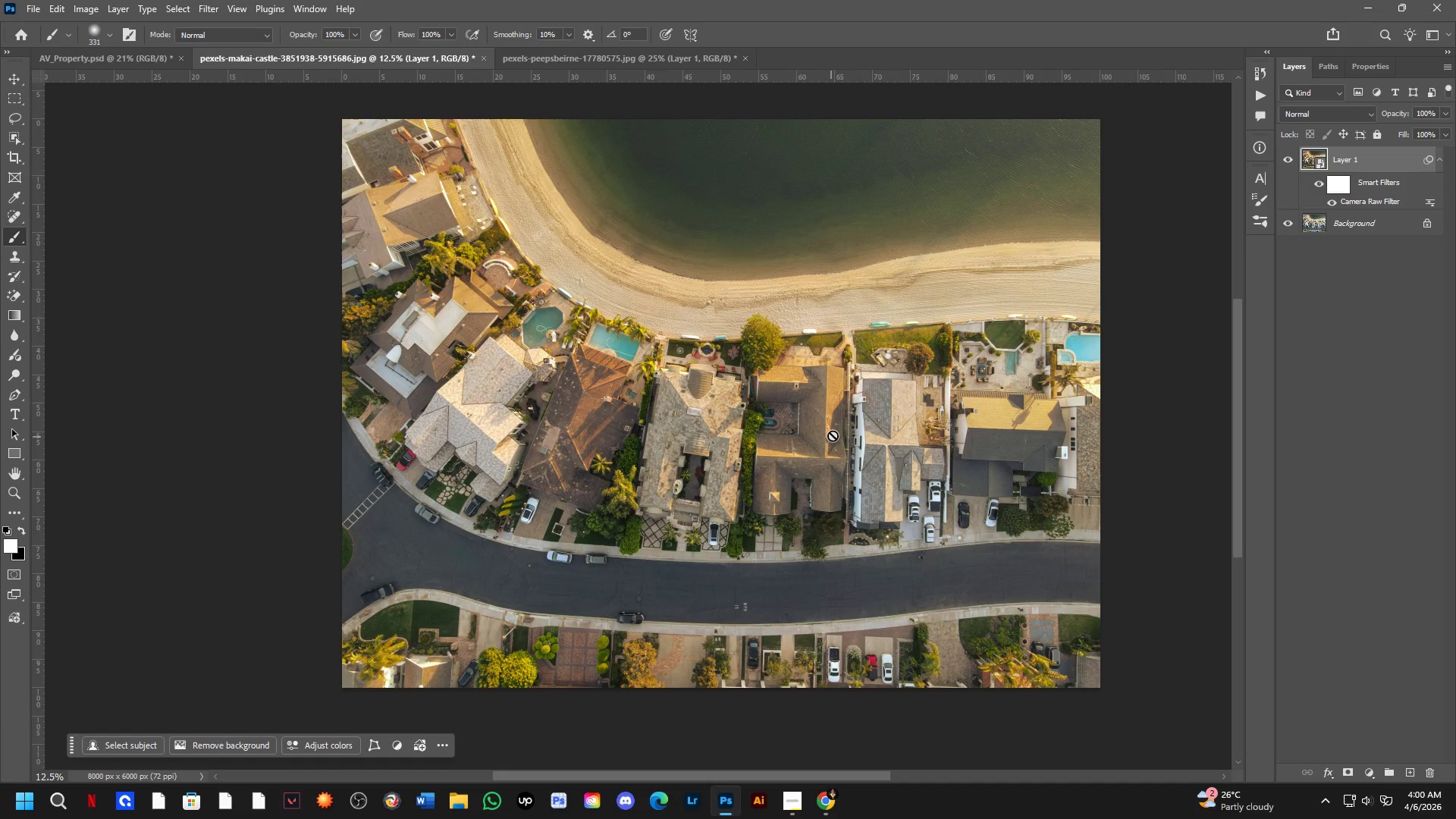 
hold_key(key=Space, duration=1.5)
 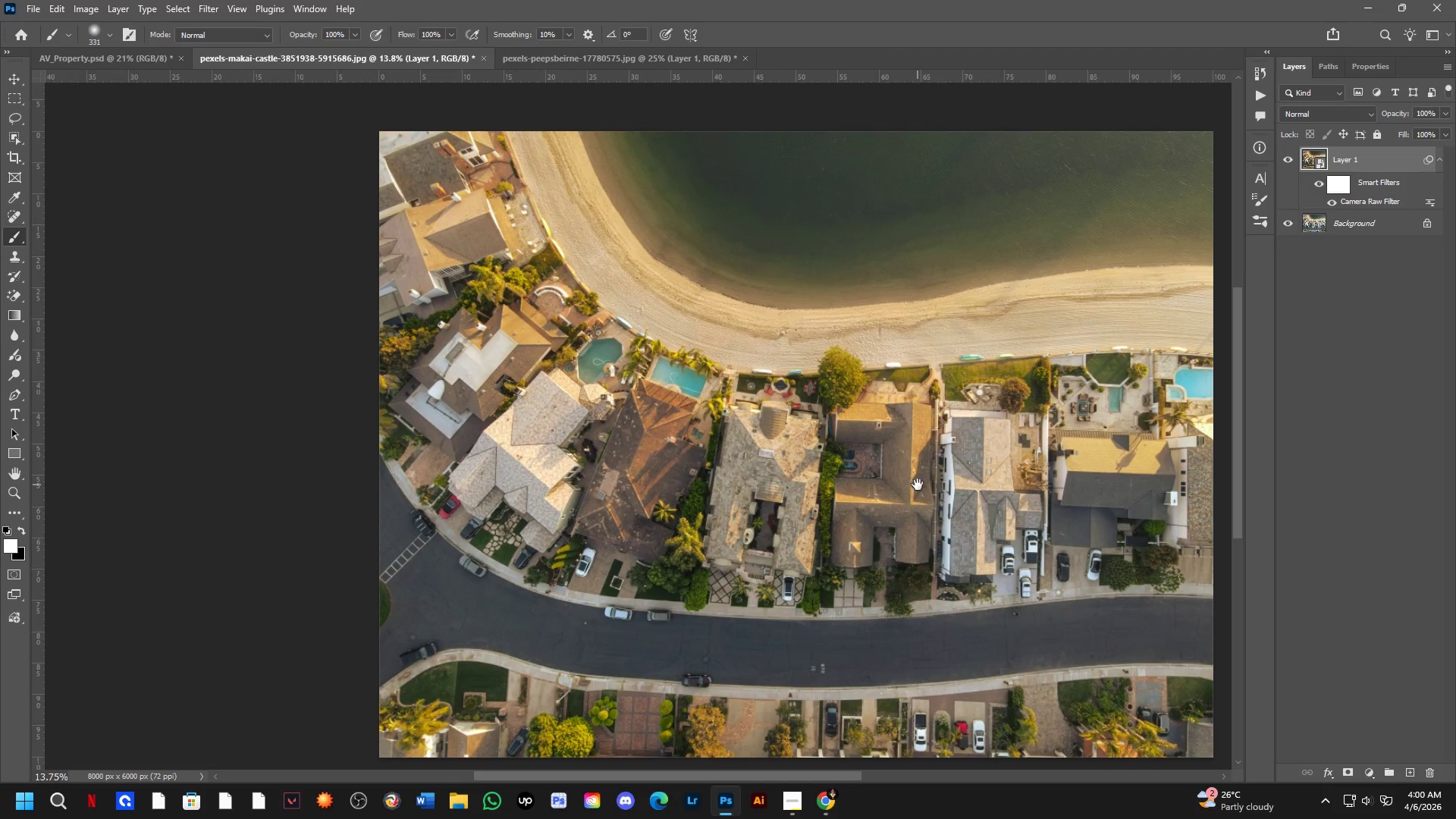 
left_click_drag(start_coordinate=[888, 475], to_coordinate=[918, 485])
 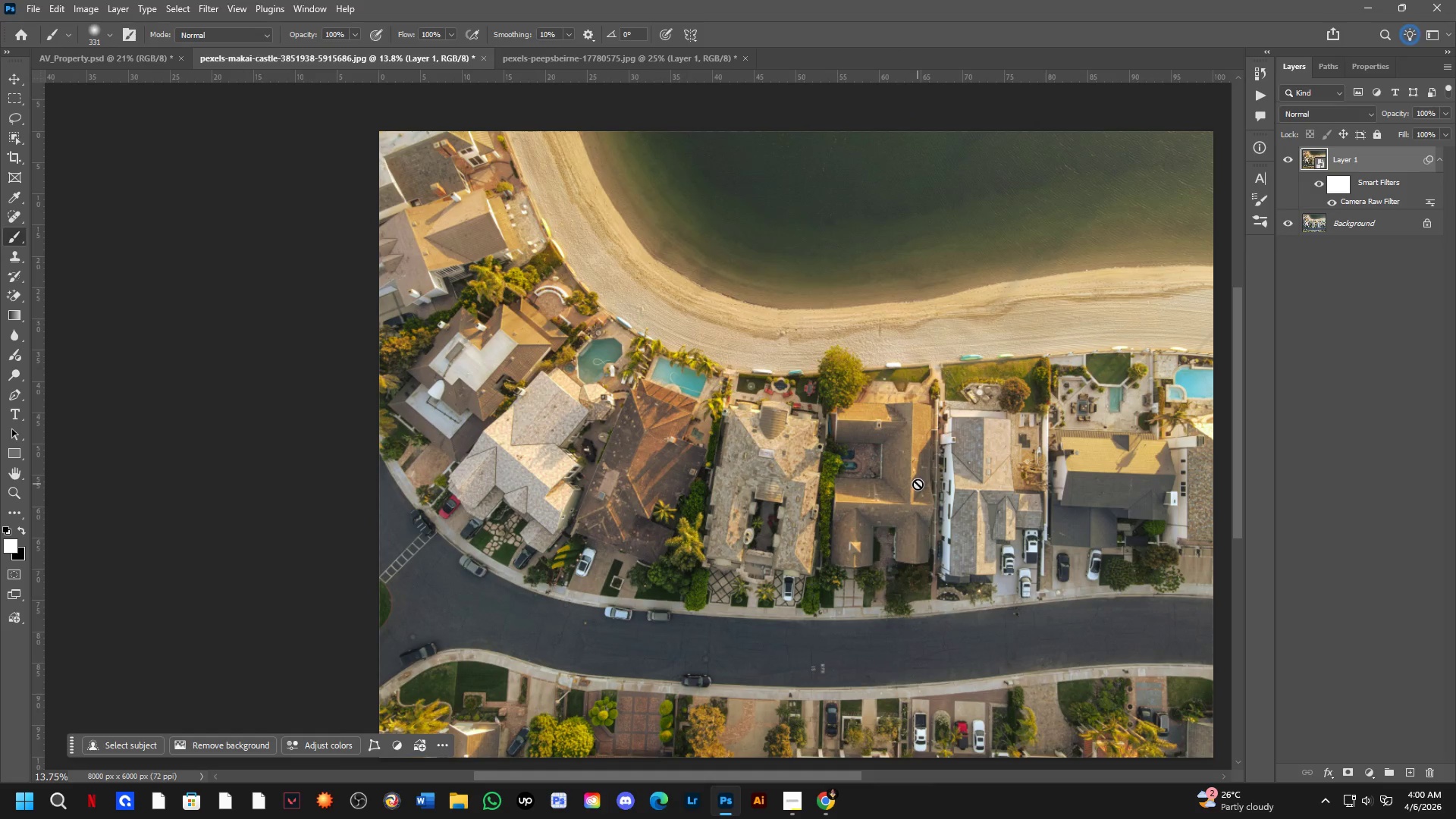 
scroll: coordinate [880, 466], scroll_direction: up, amount: 1.0
 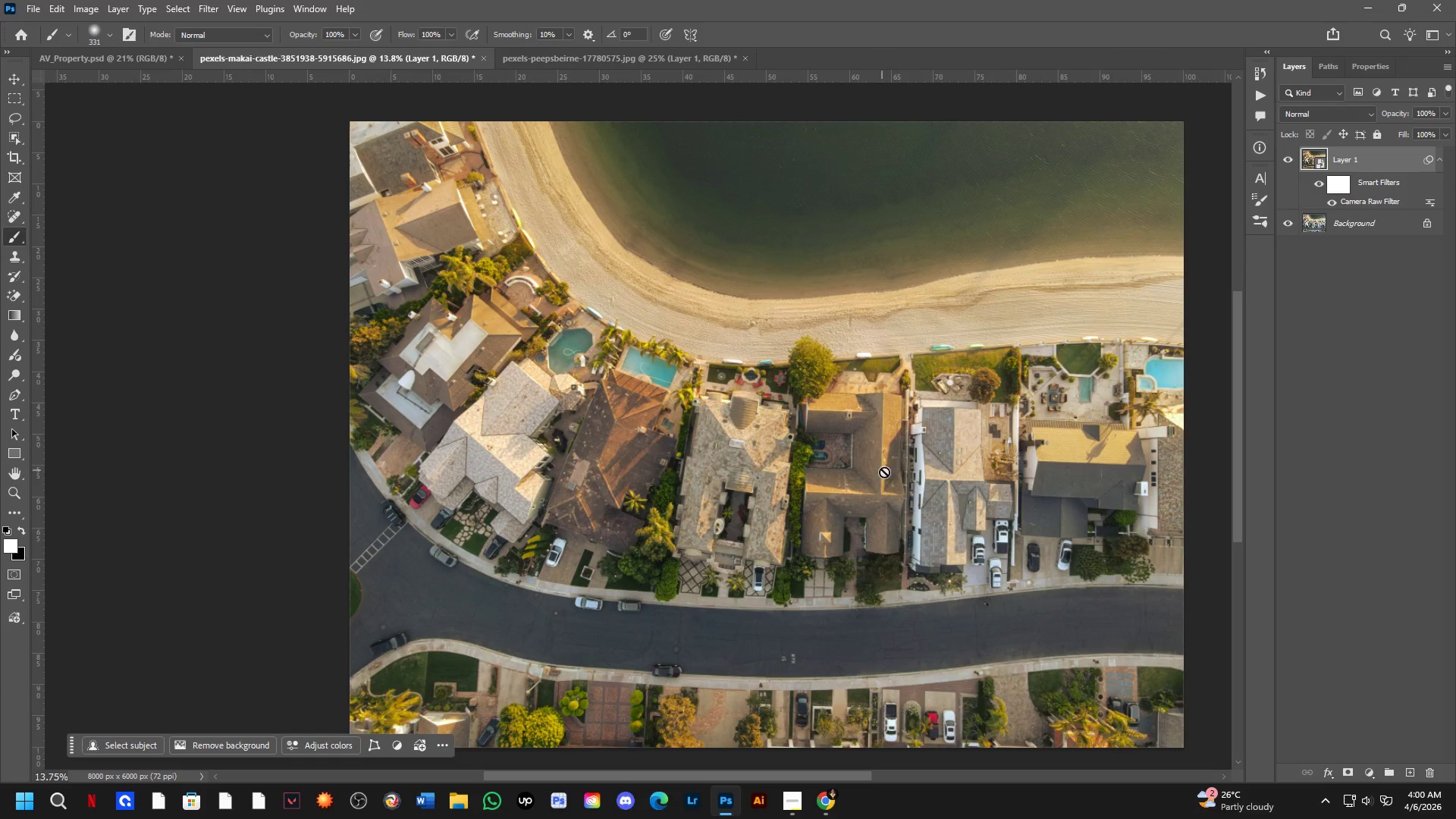 
hold_key(key=Space, duration=0.66)
 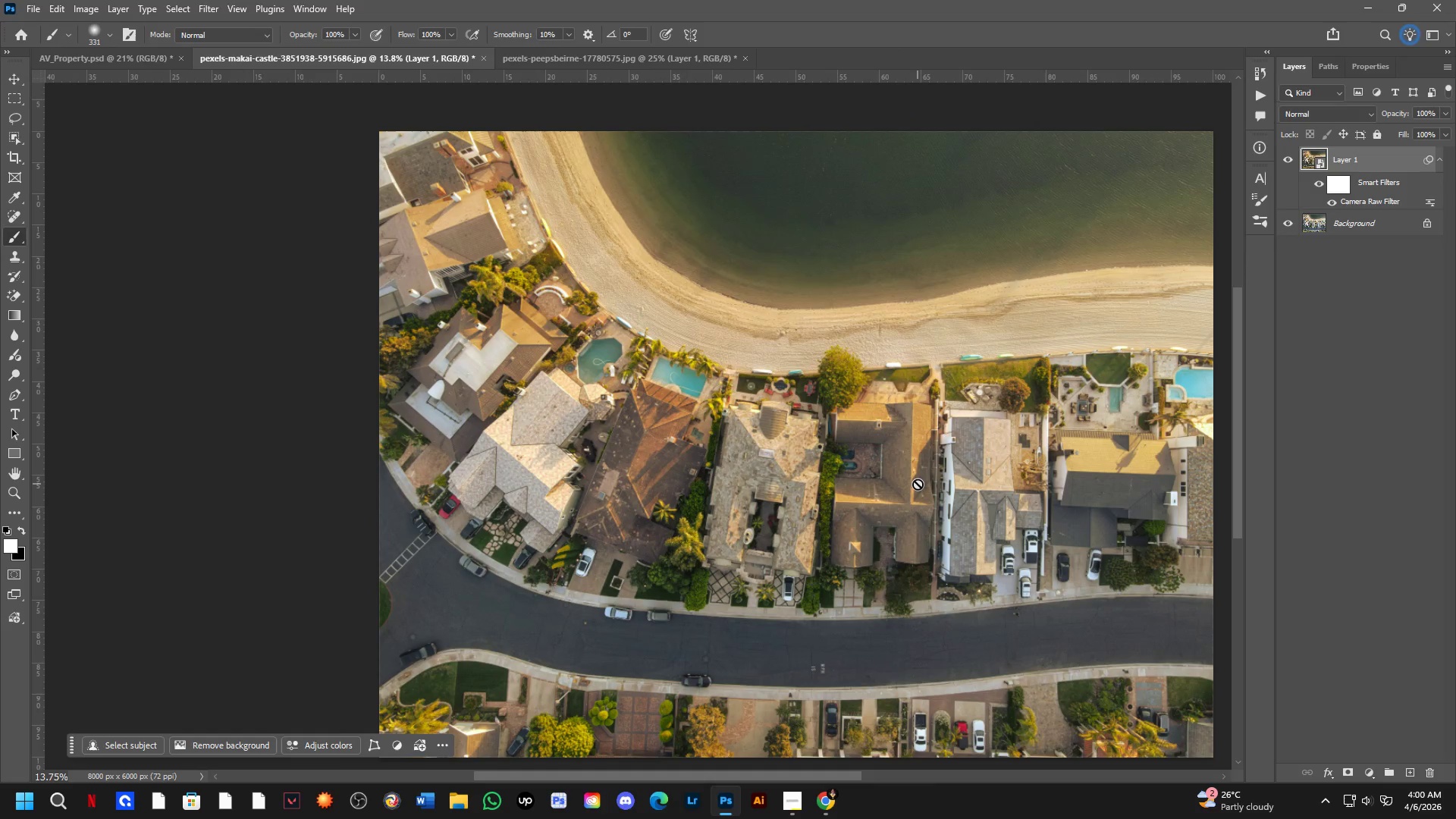 
hold_key(key=Space, duration=0.48)
 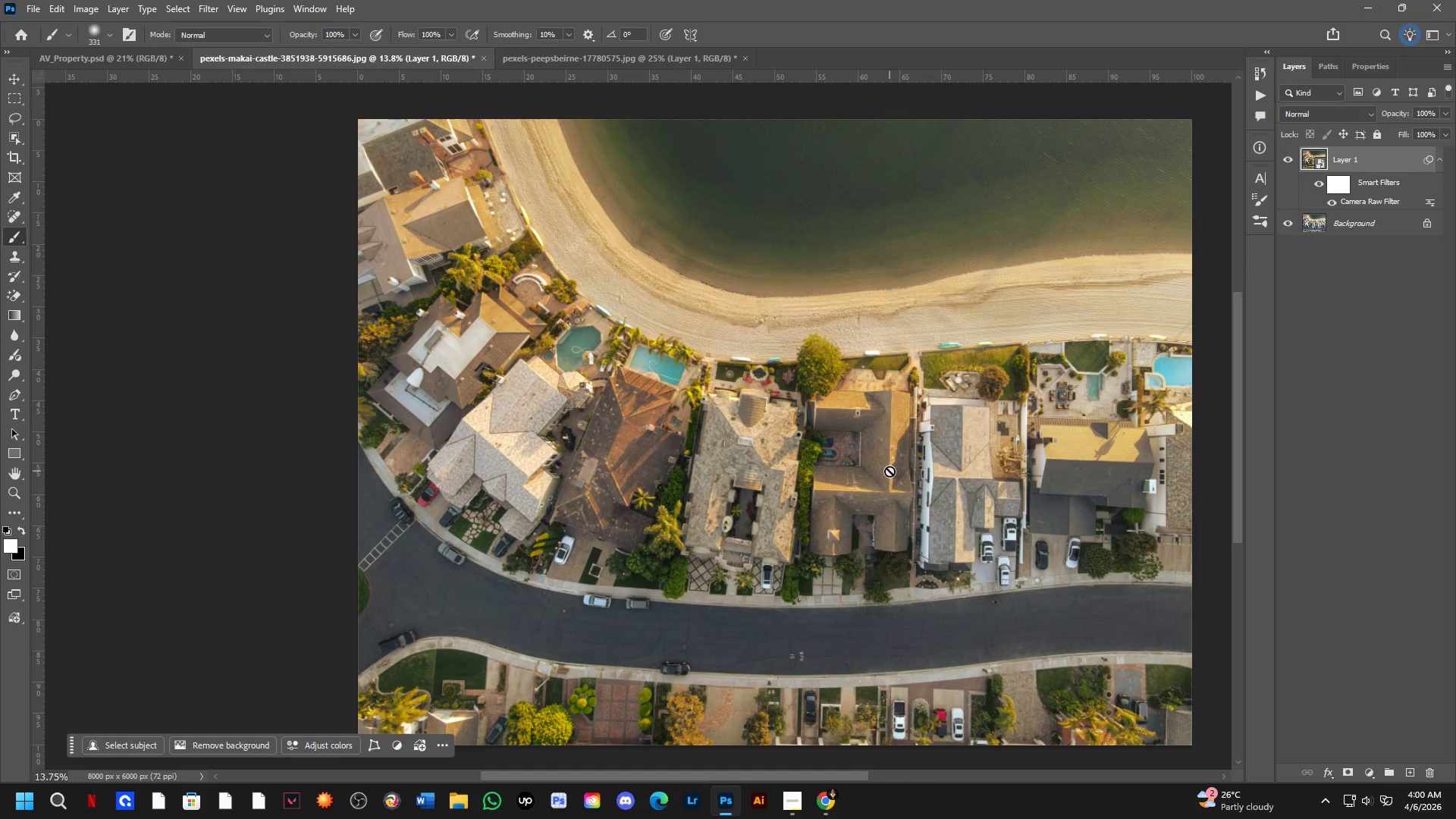 
left_click_drag(start_coordinate=[917, 483], to_coordinate=[896, 471])
 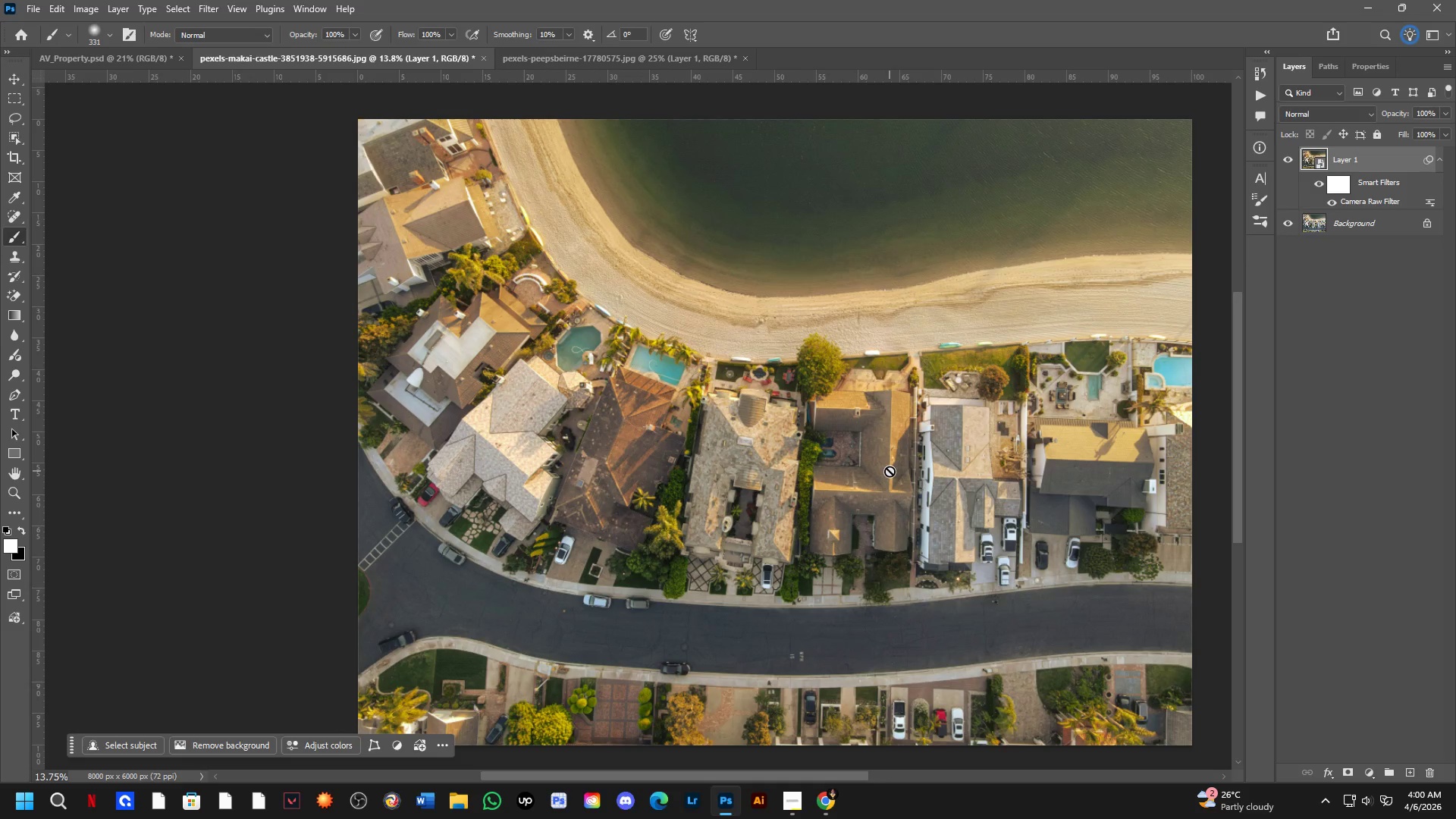 
wait(5.62)
 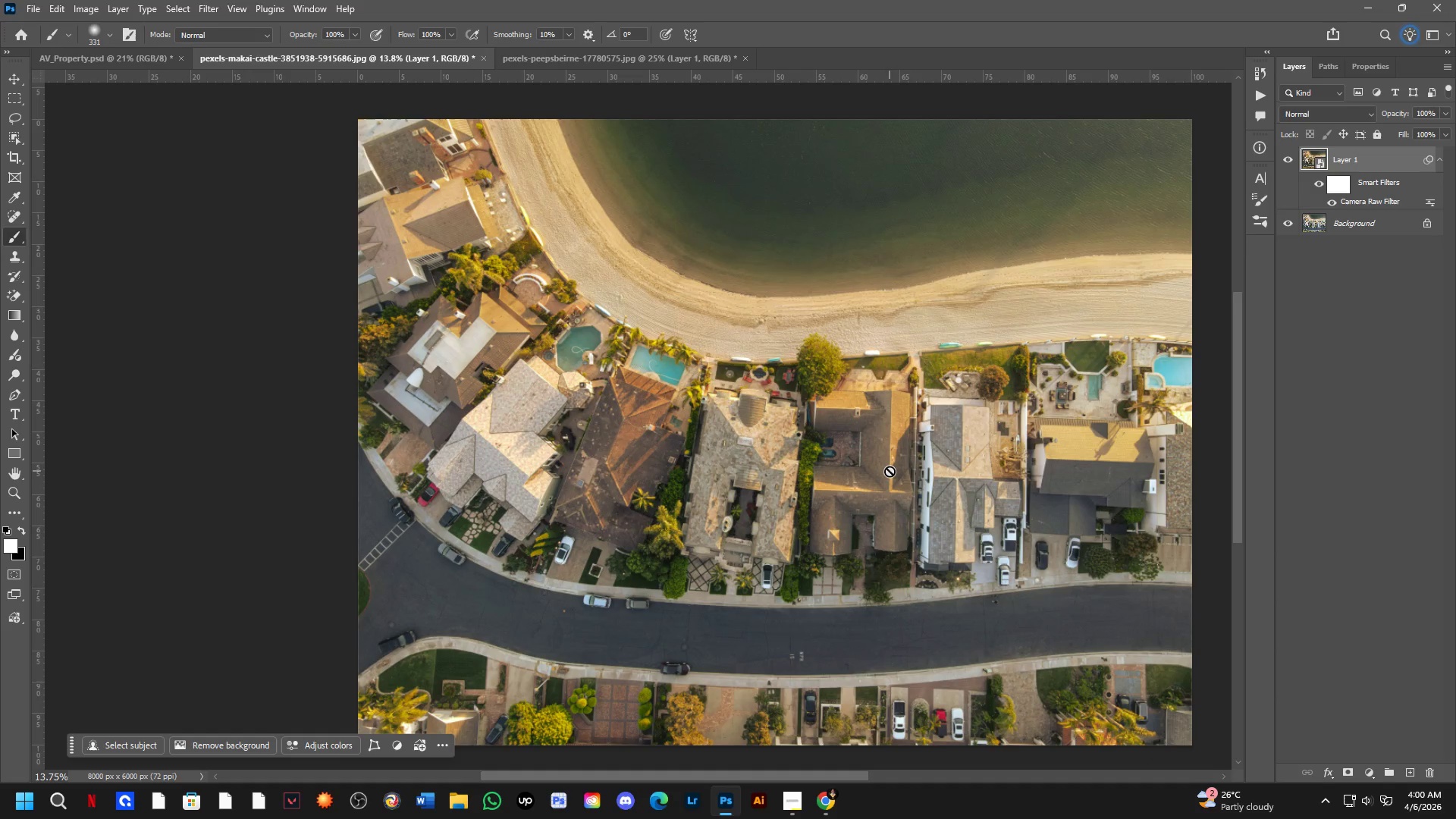 
key(Alt+AltLeft)
 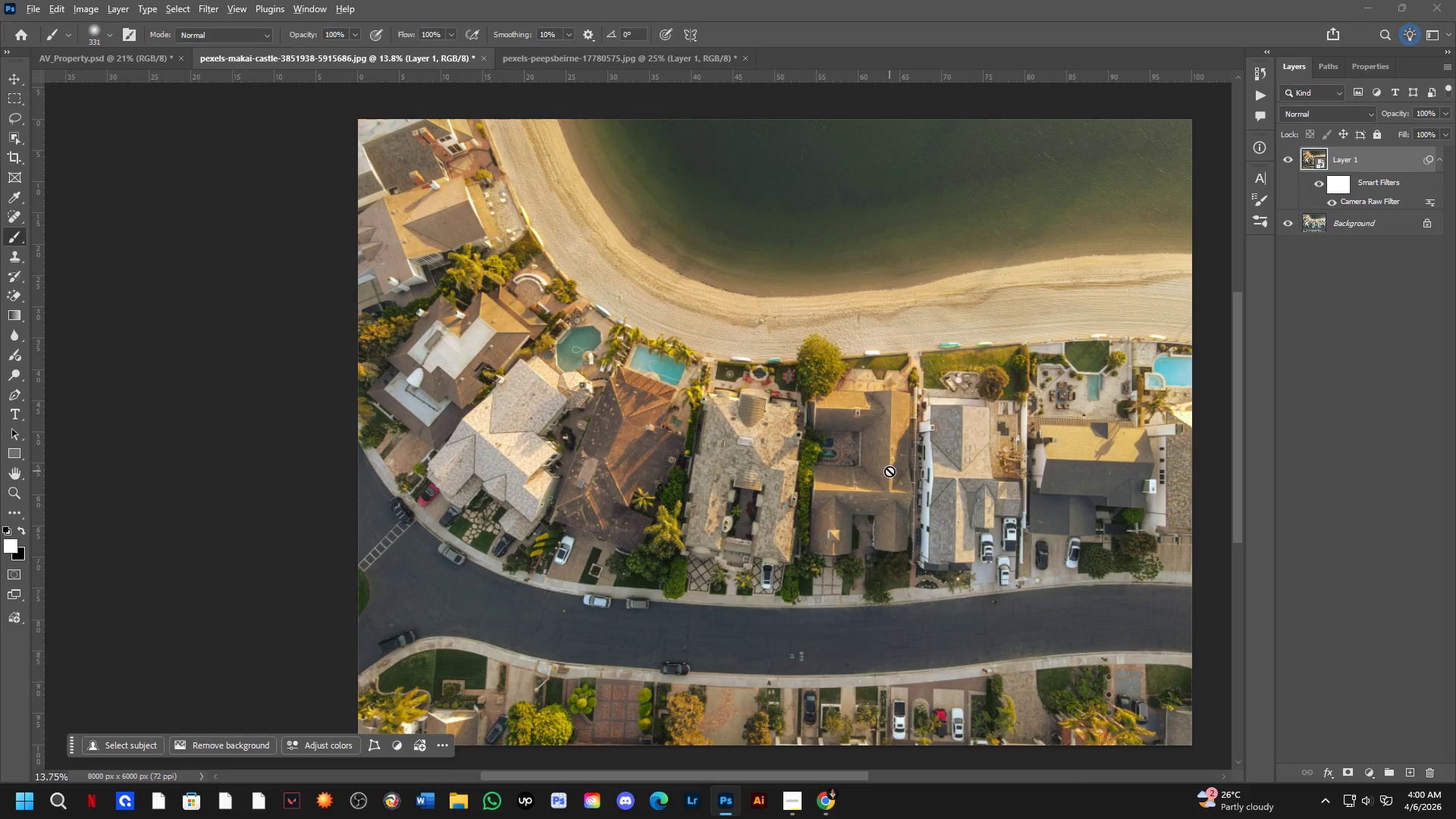 
key(Alt+Tab)